 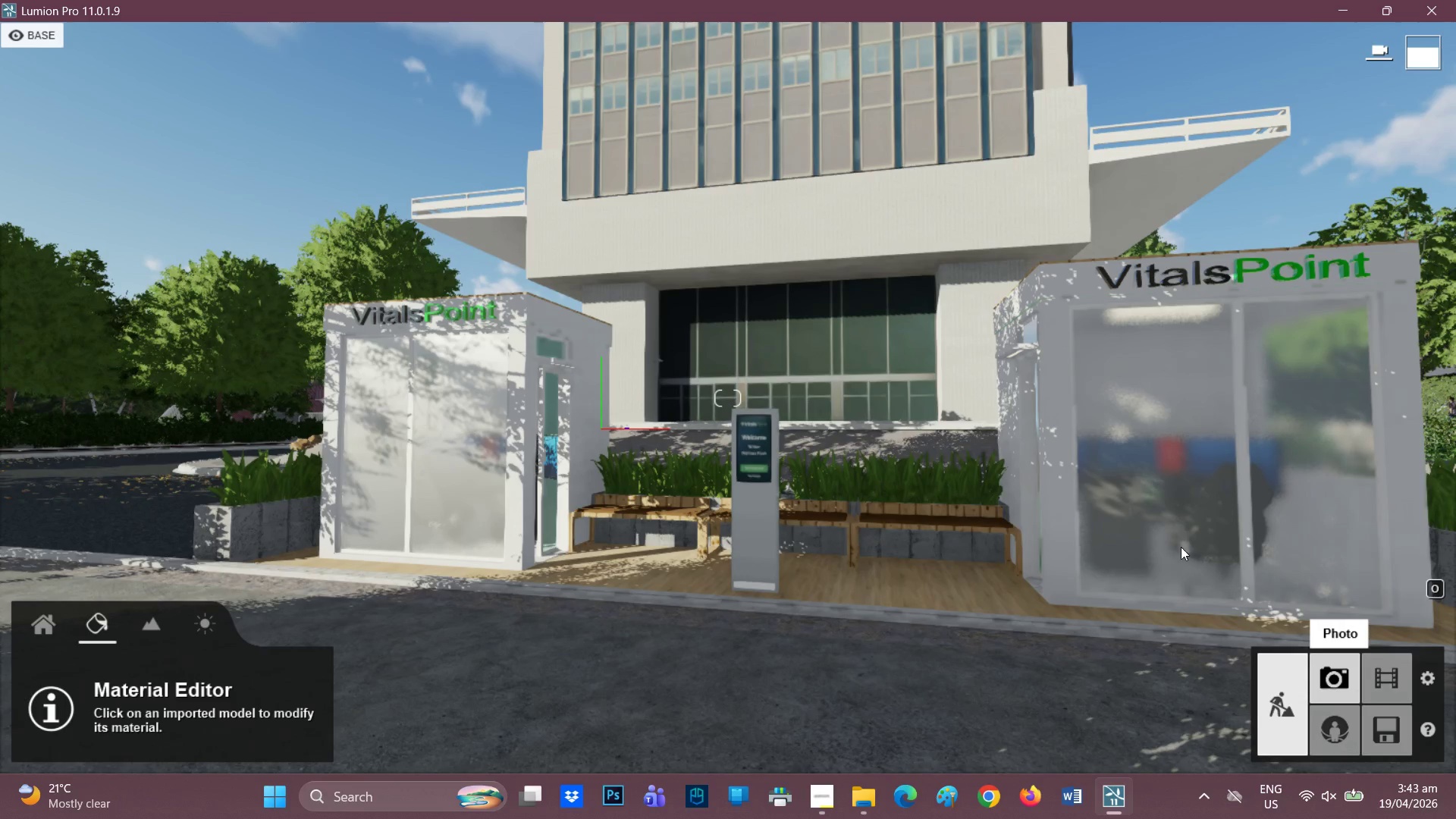 
type(dd)
 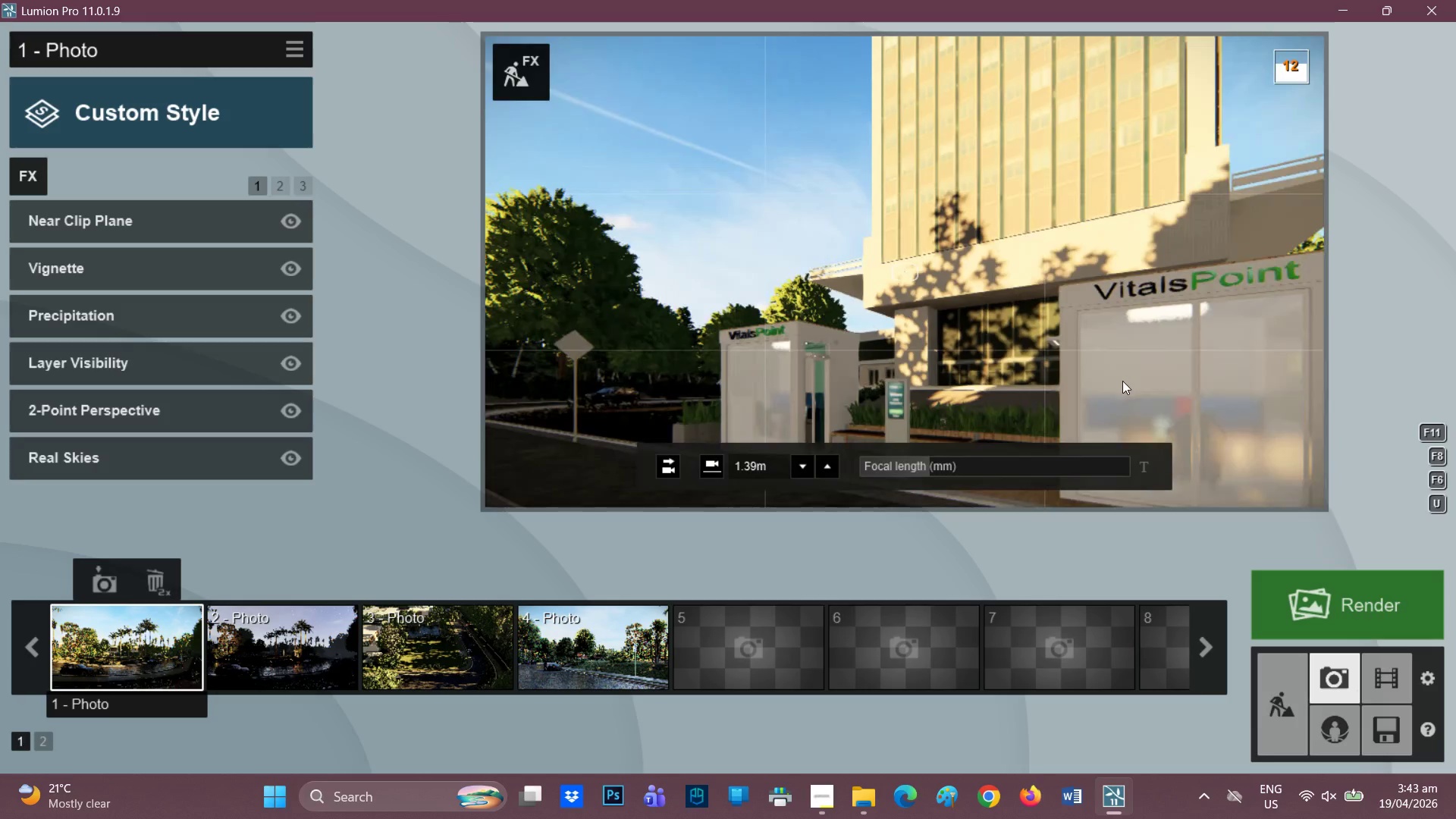 
wait(5.17)
 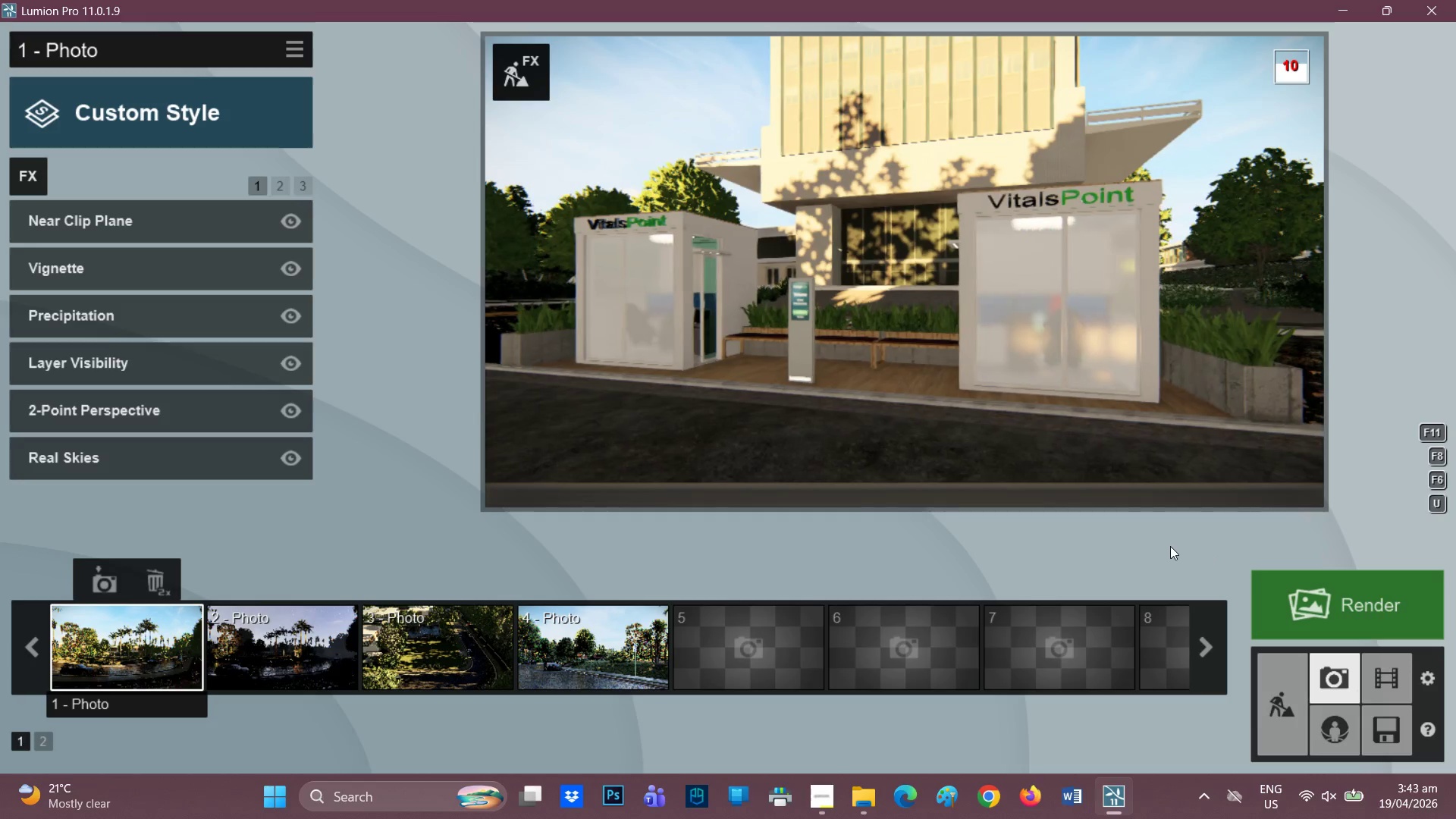 
key(D)
 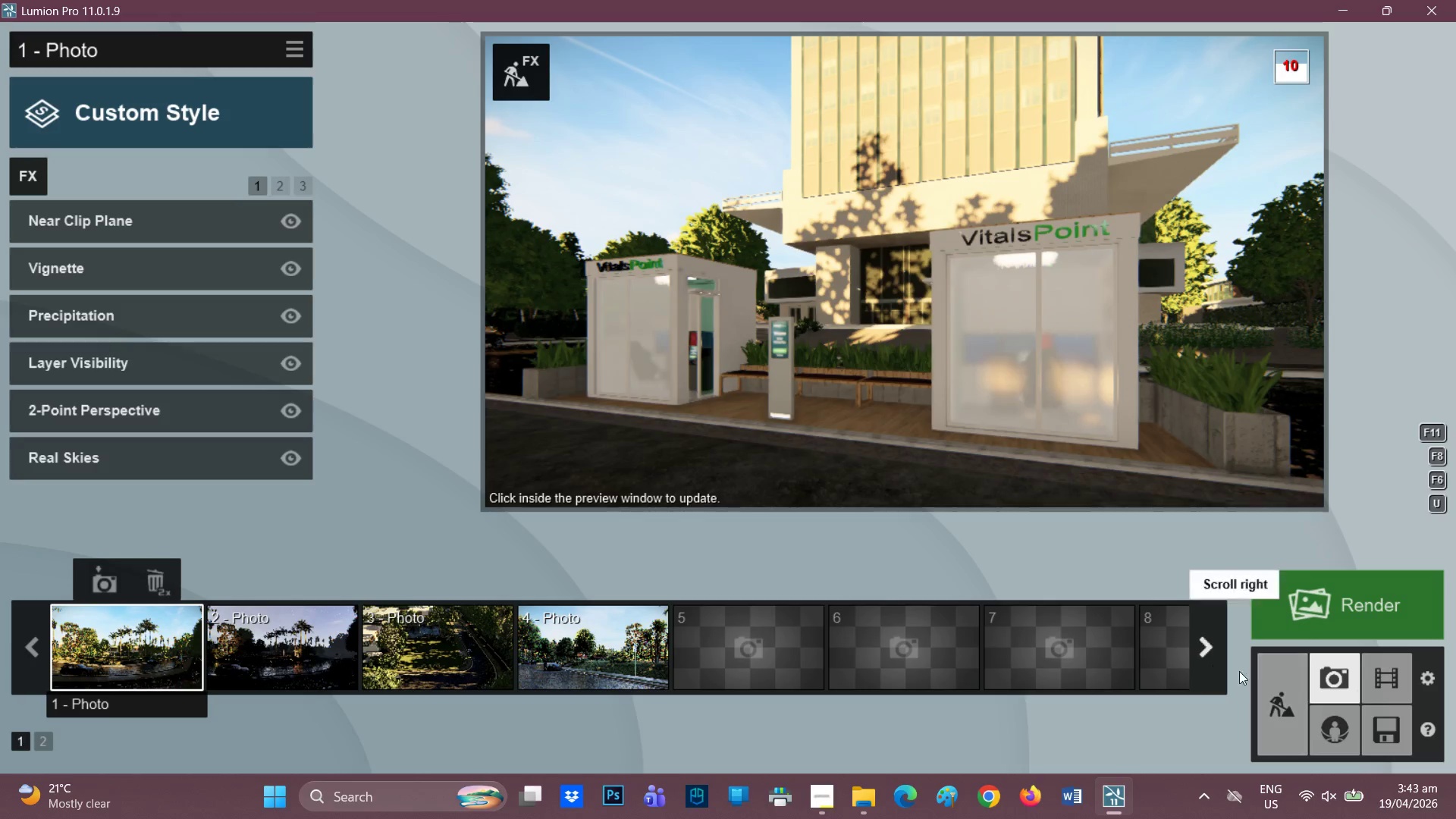 
left_click([1285, 695])
 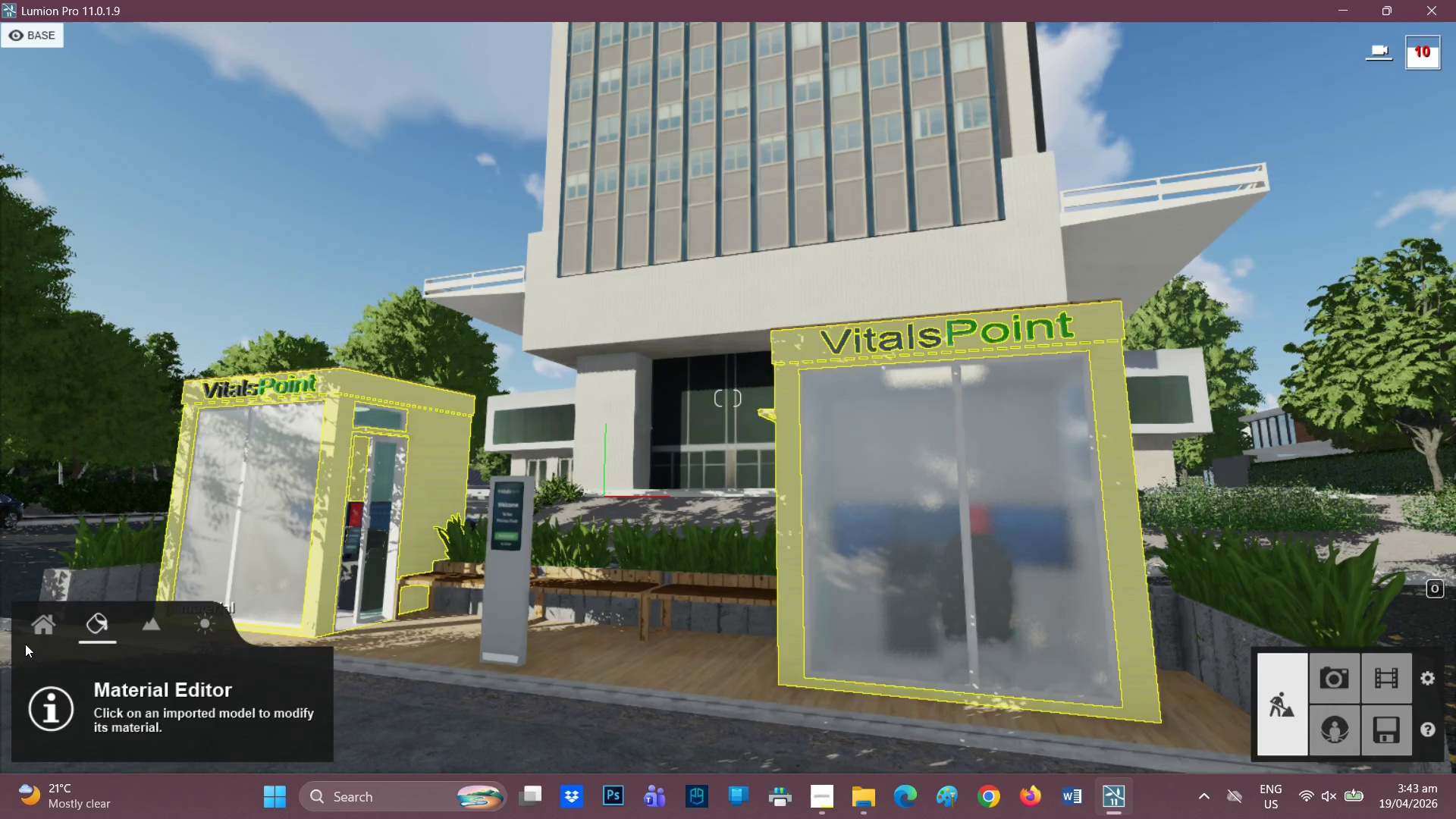 
left_click([44, 626])
 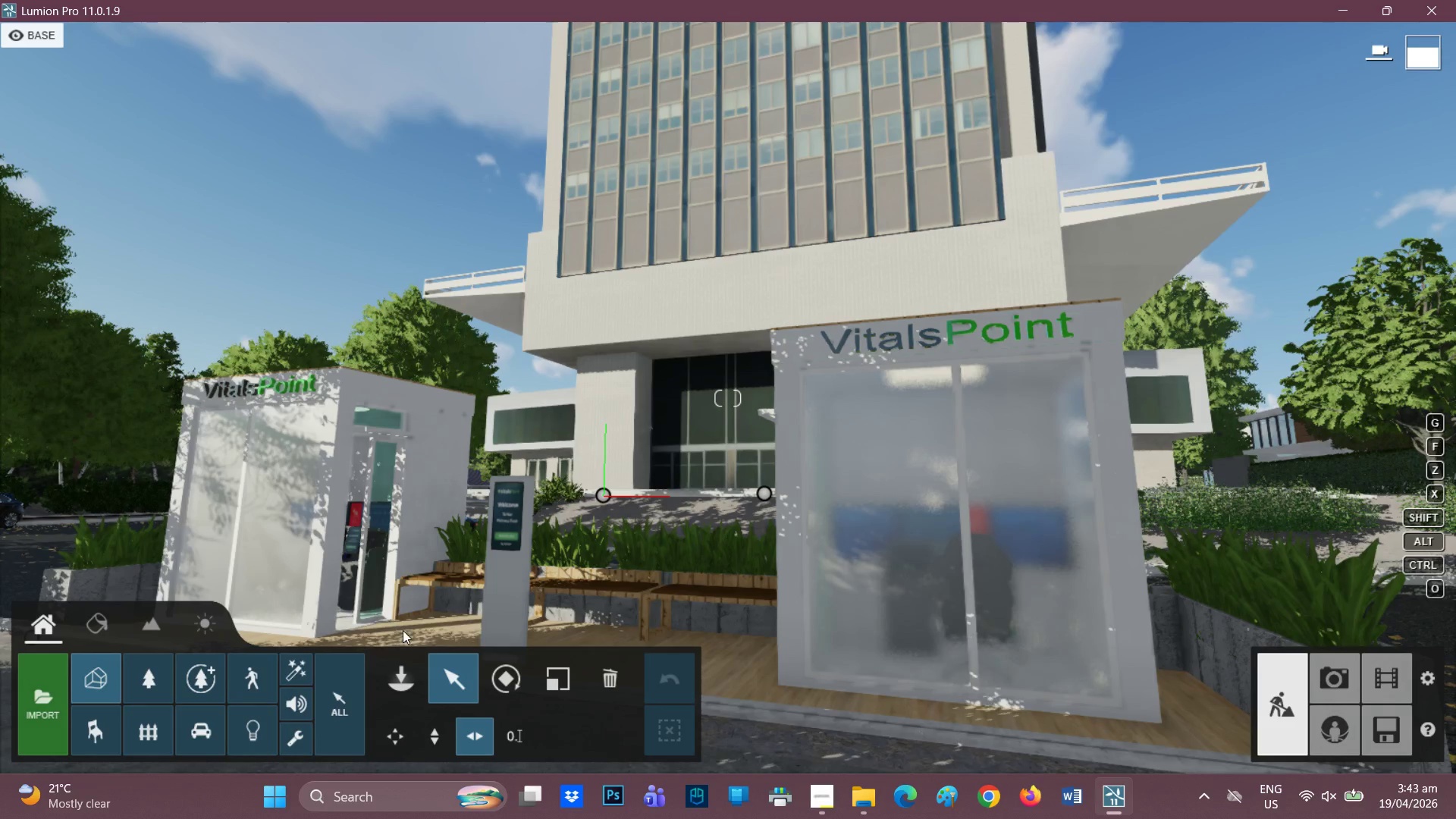 
key(A)
 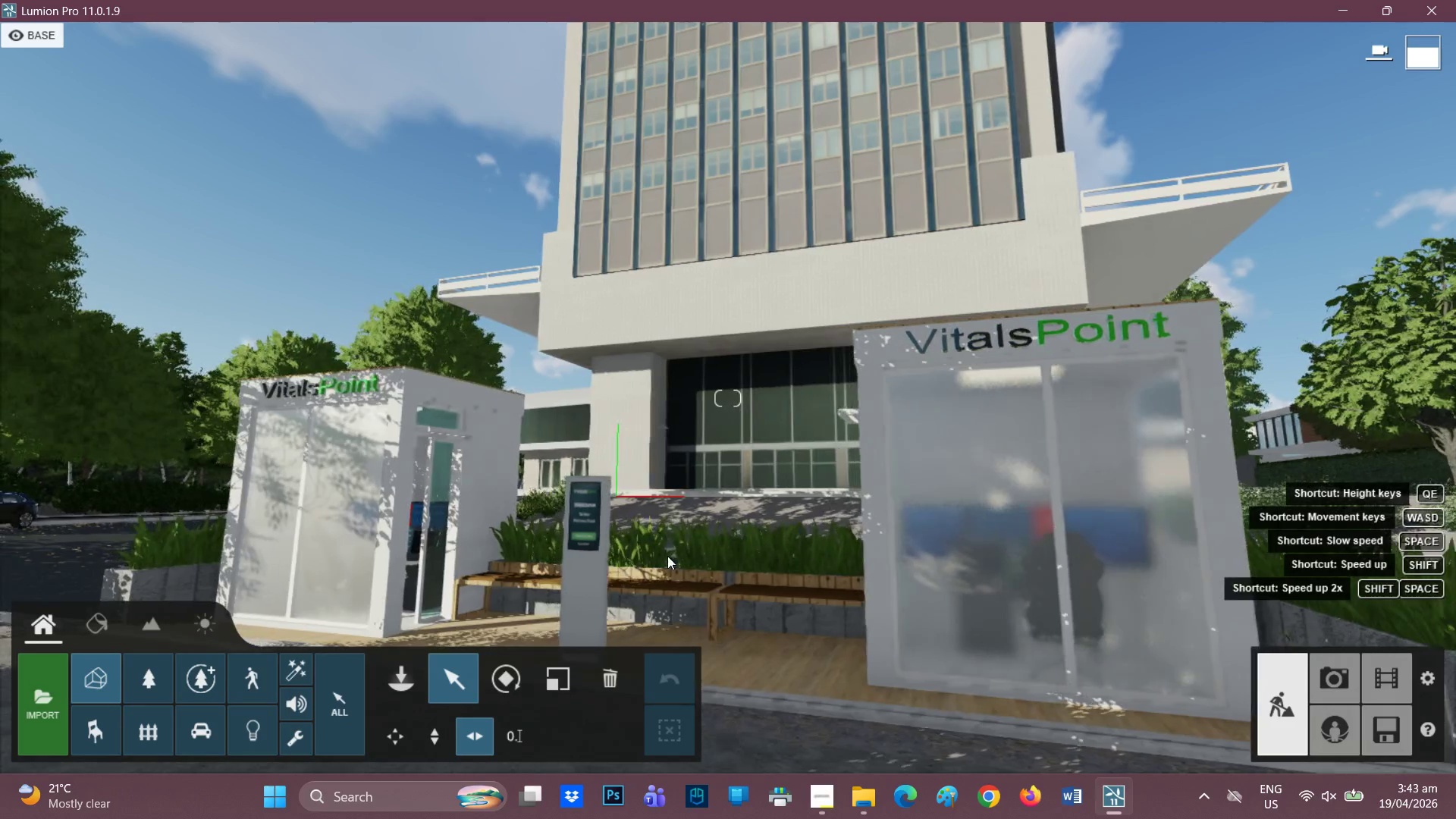 
hold_key(key=A, duration=0.33)
 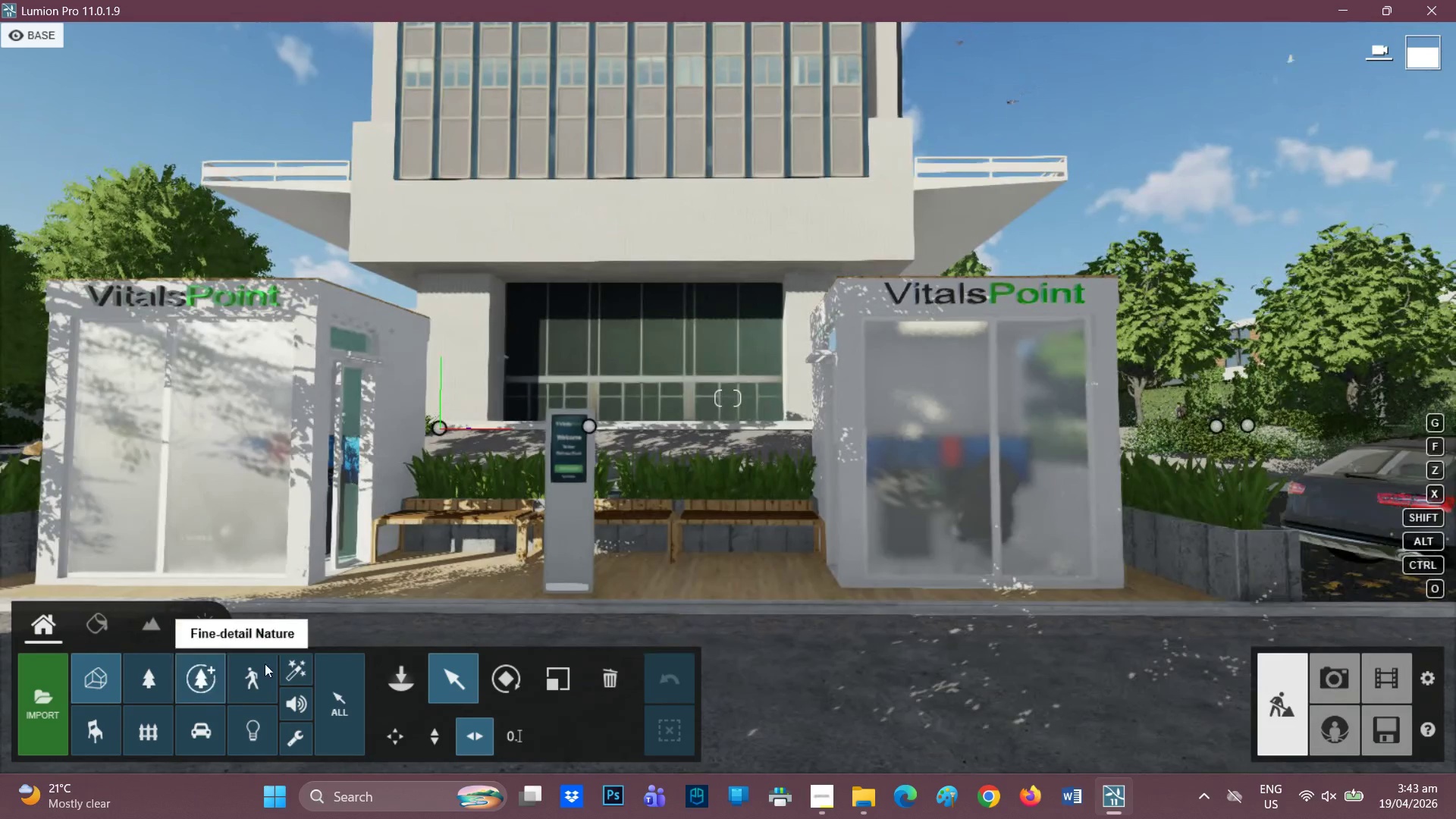 
left_click([250, 672])
 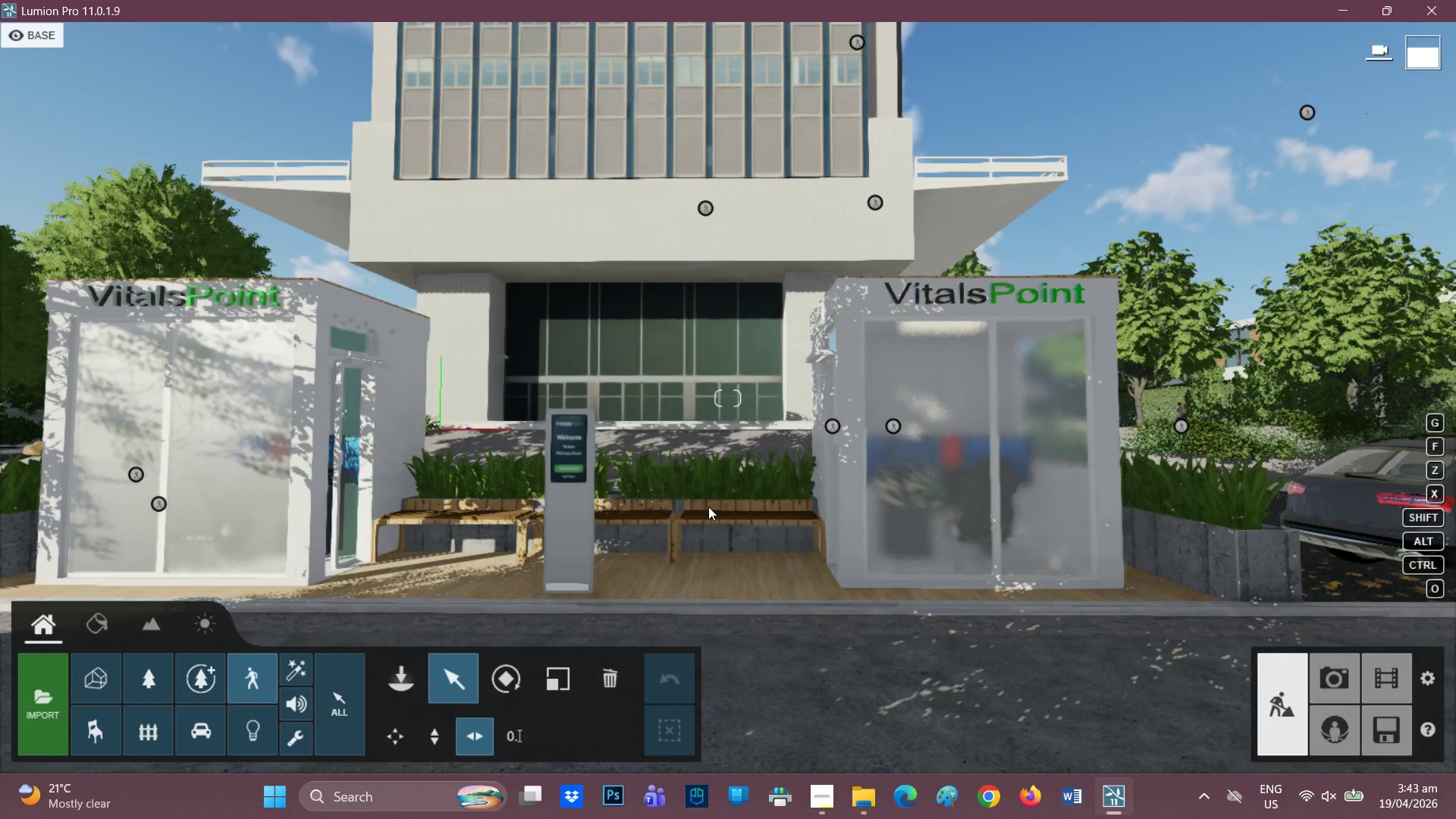 
scroll: coordinate [721, 507], scroll_direction: none, amount: 0.0
 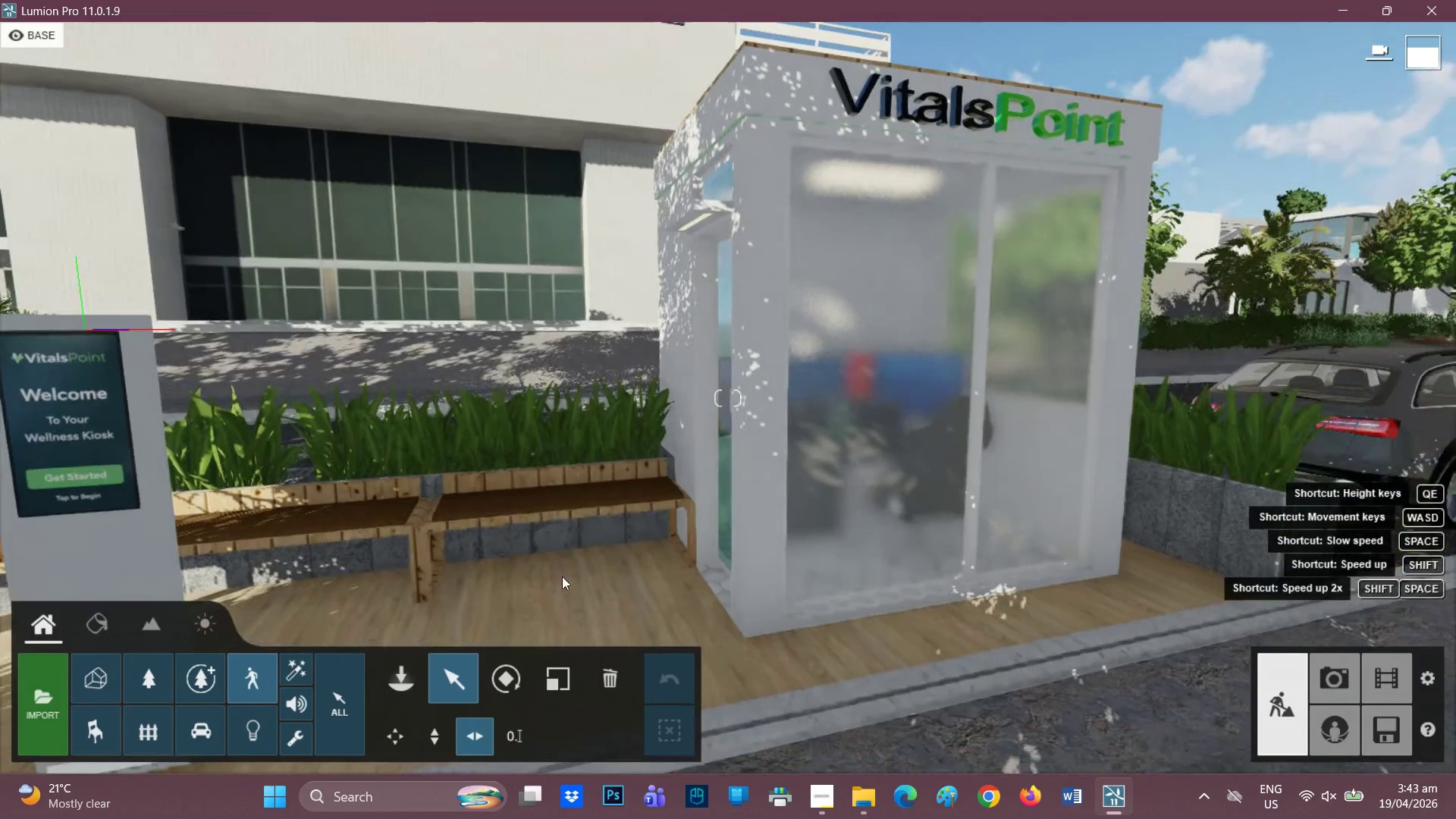 
left_click([394, 679])
 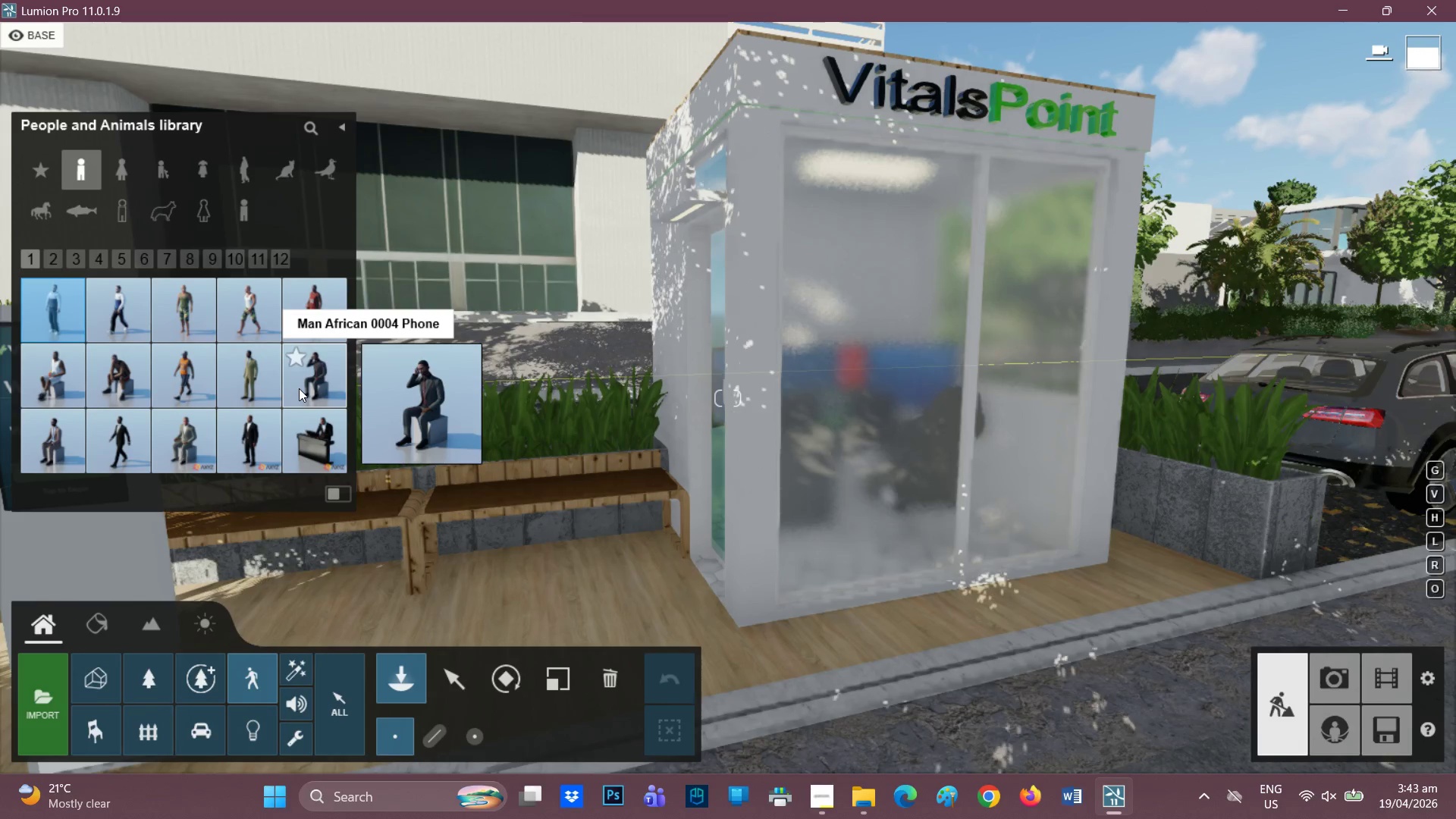 
wait(10.23)
 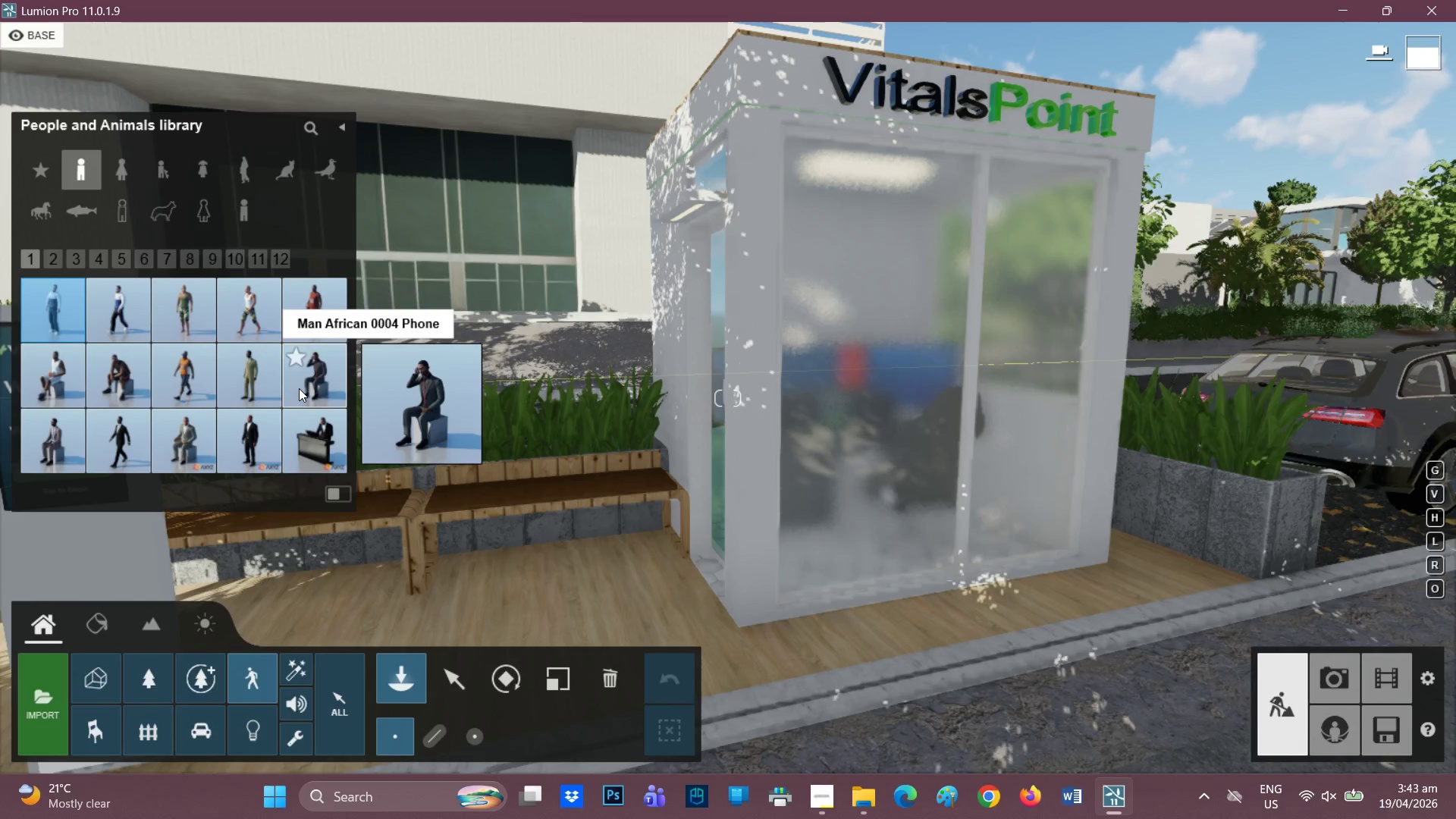 
left_click([306, 388])
 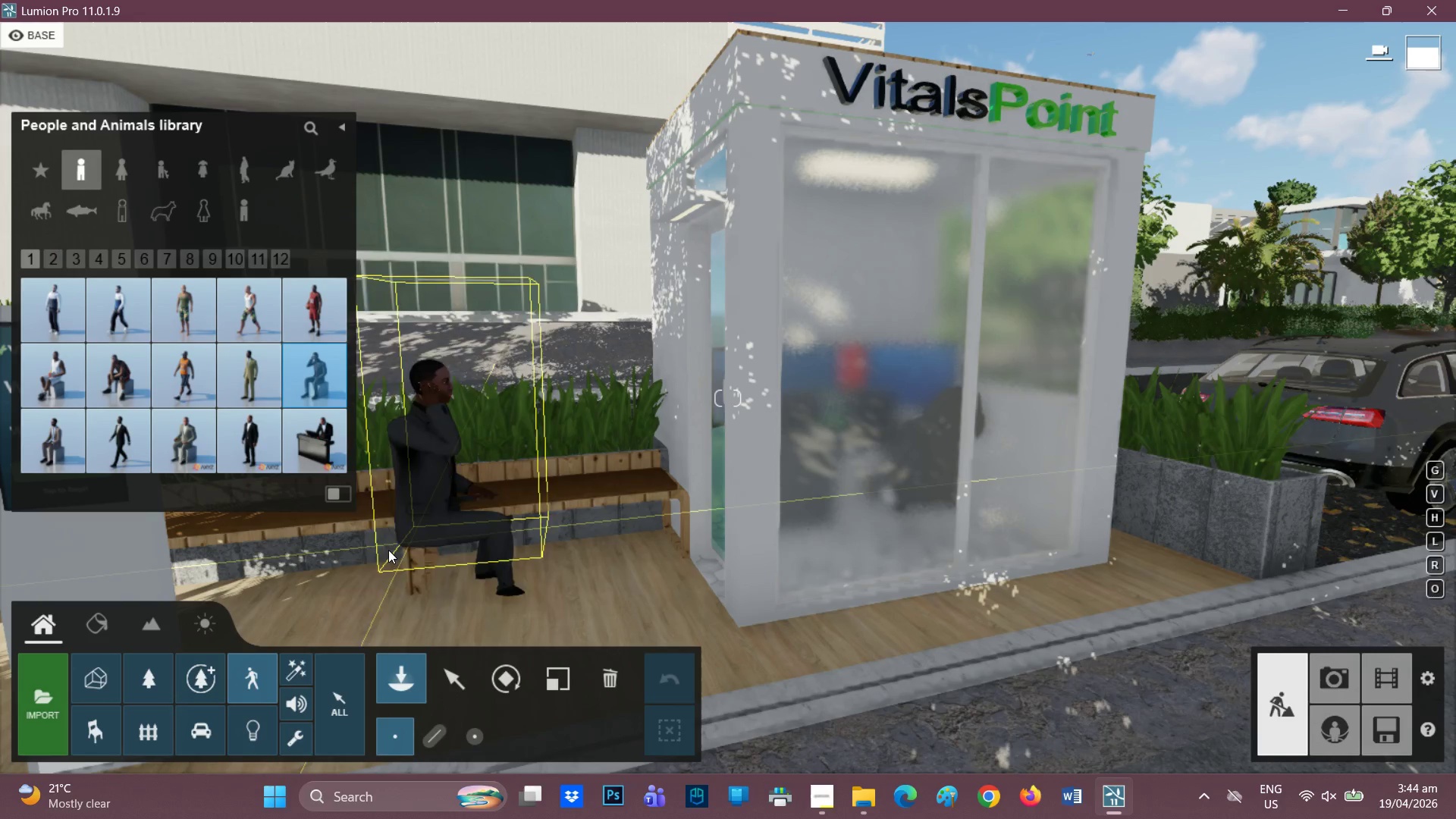 
hold_key(key=A, duration=0.34)
 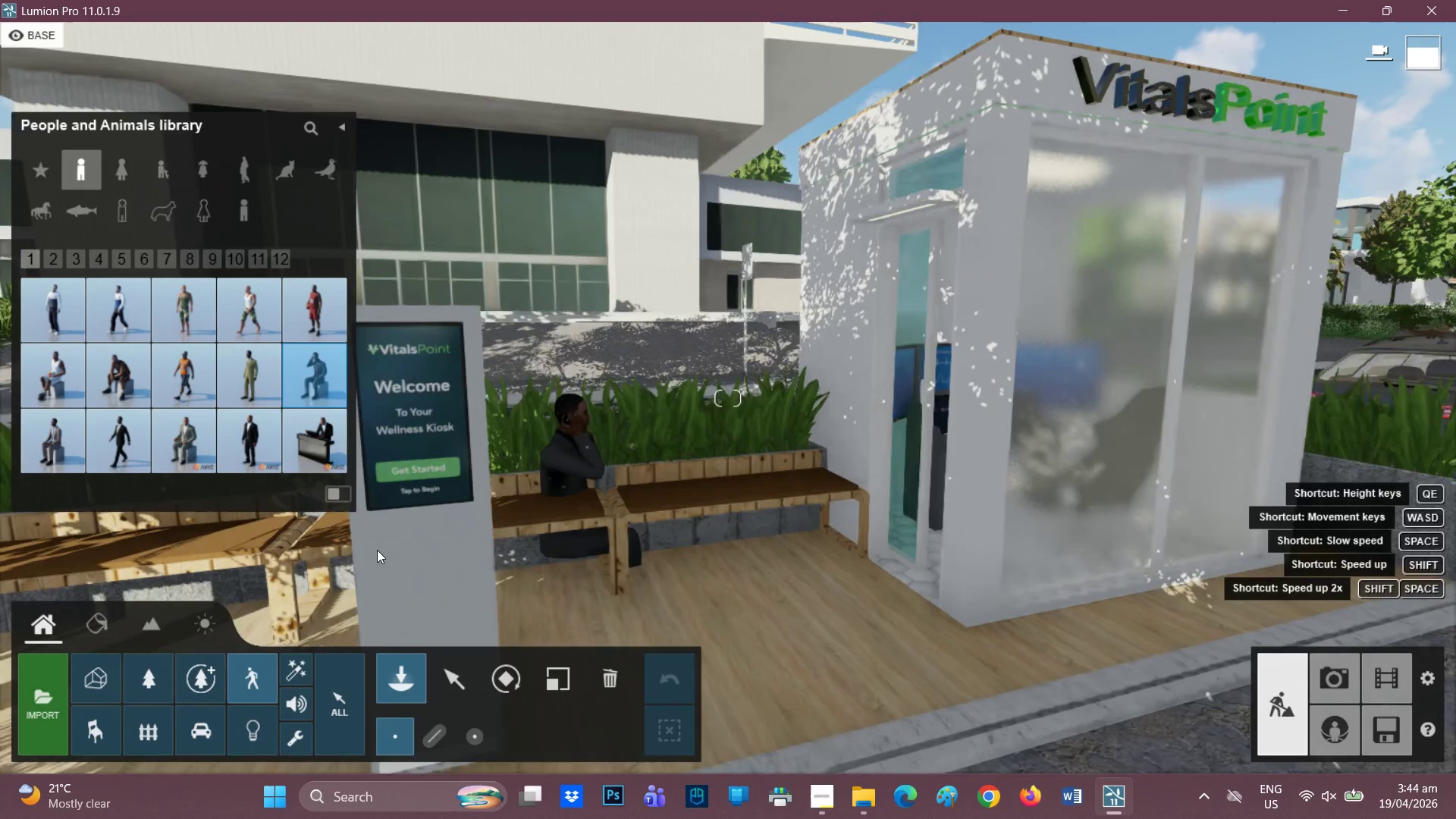 
key(A)
 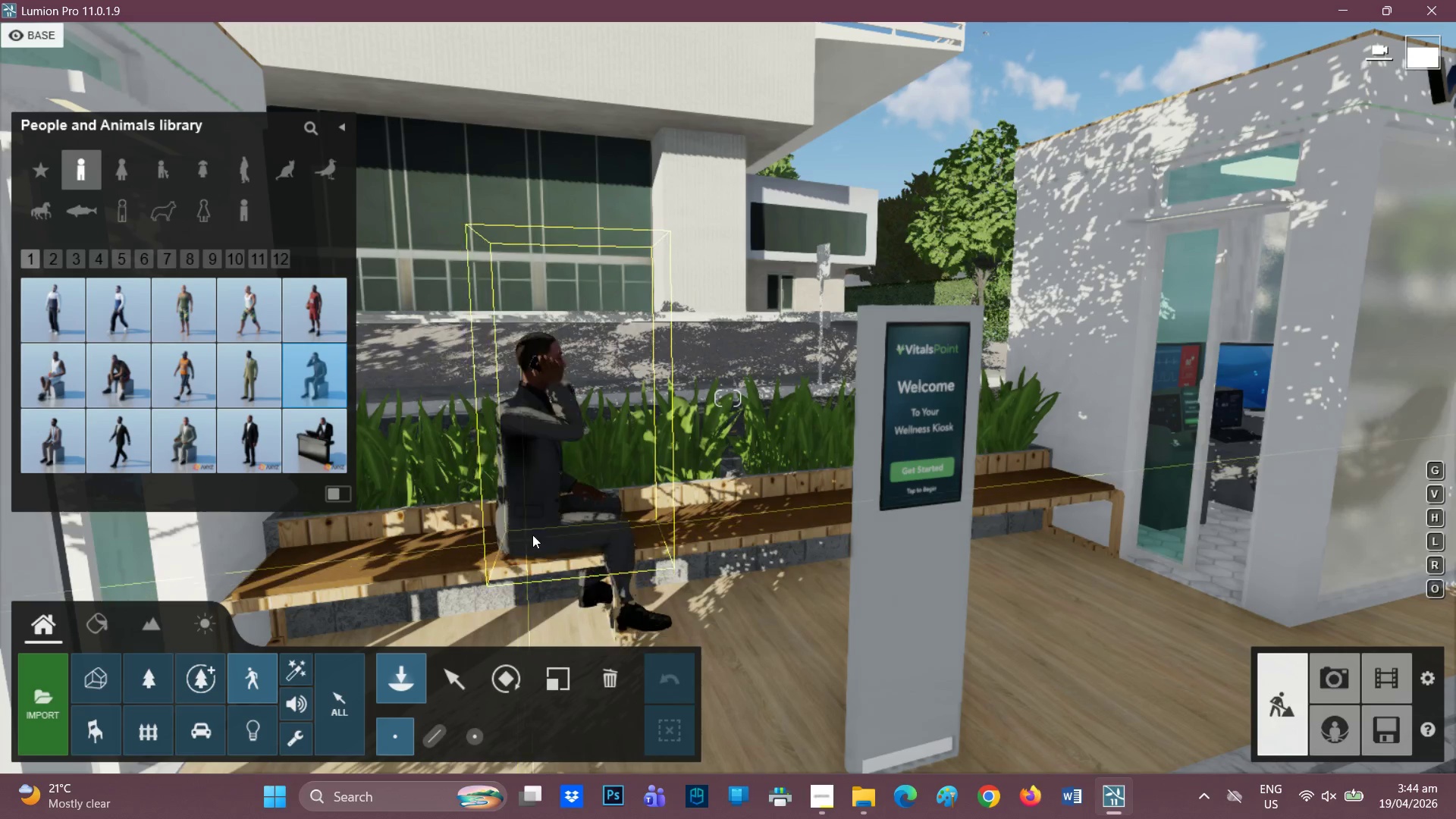 
wait(5.78)
 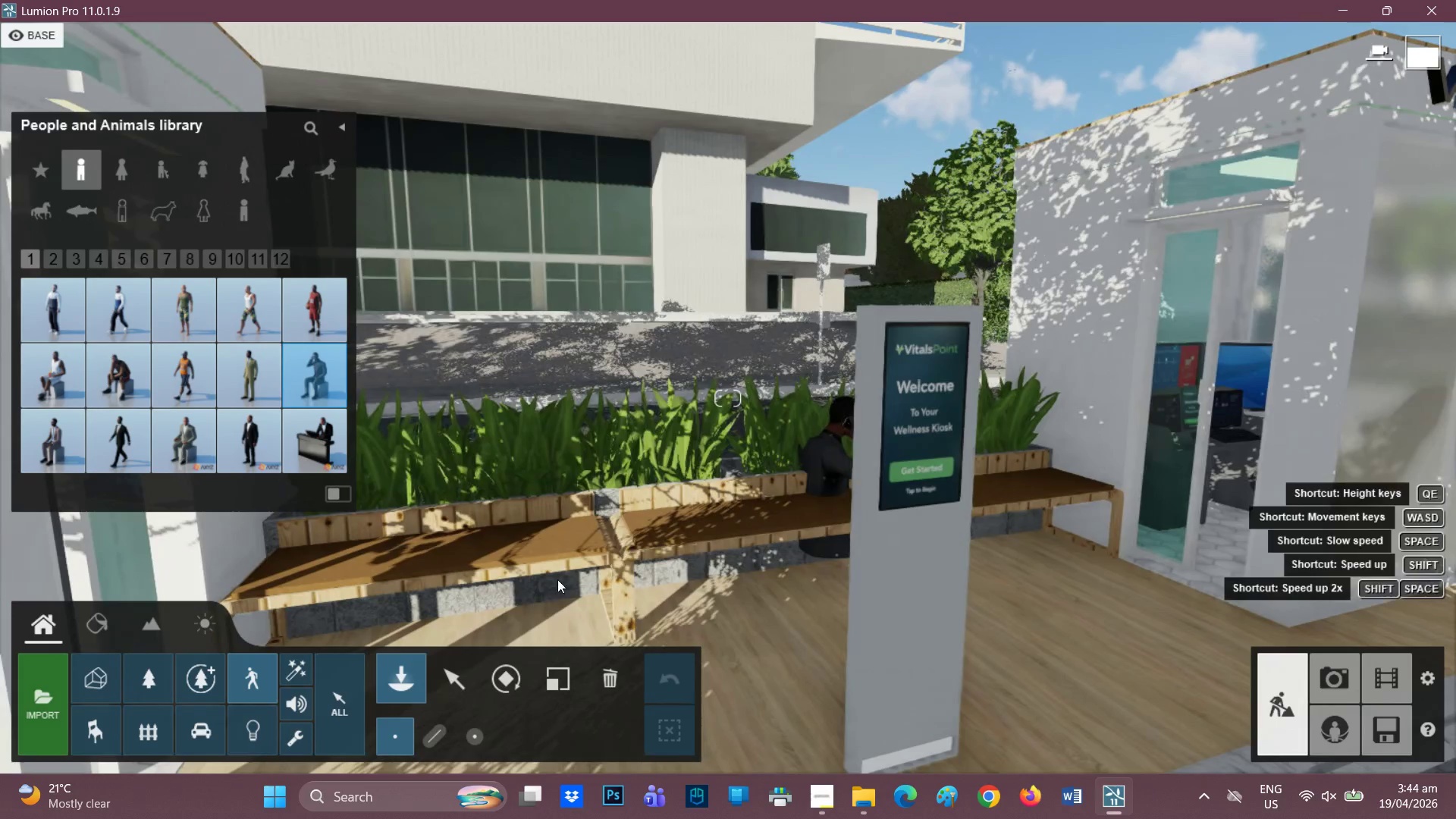 
left_click([531, 547])
 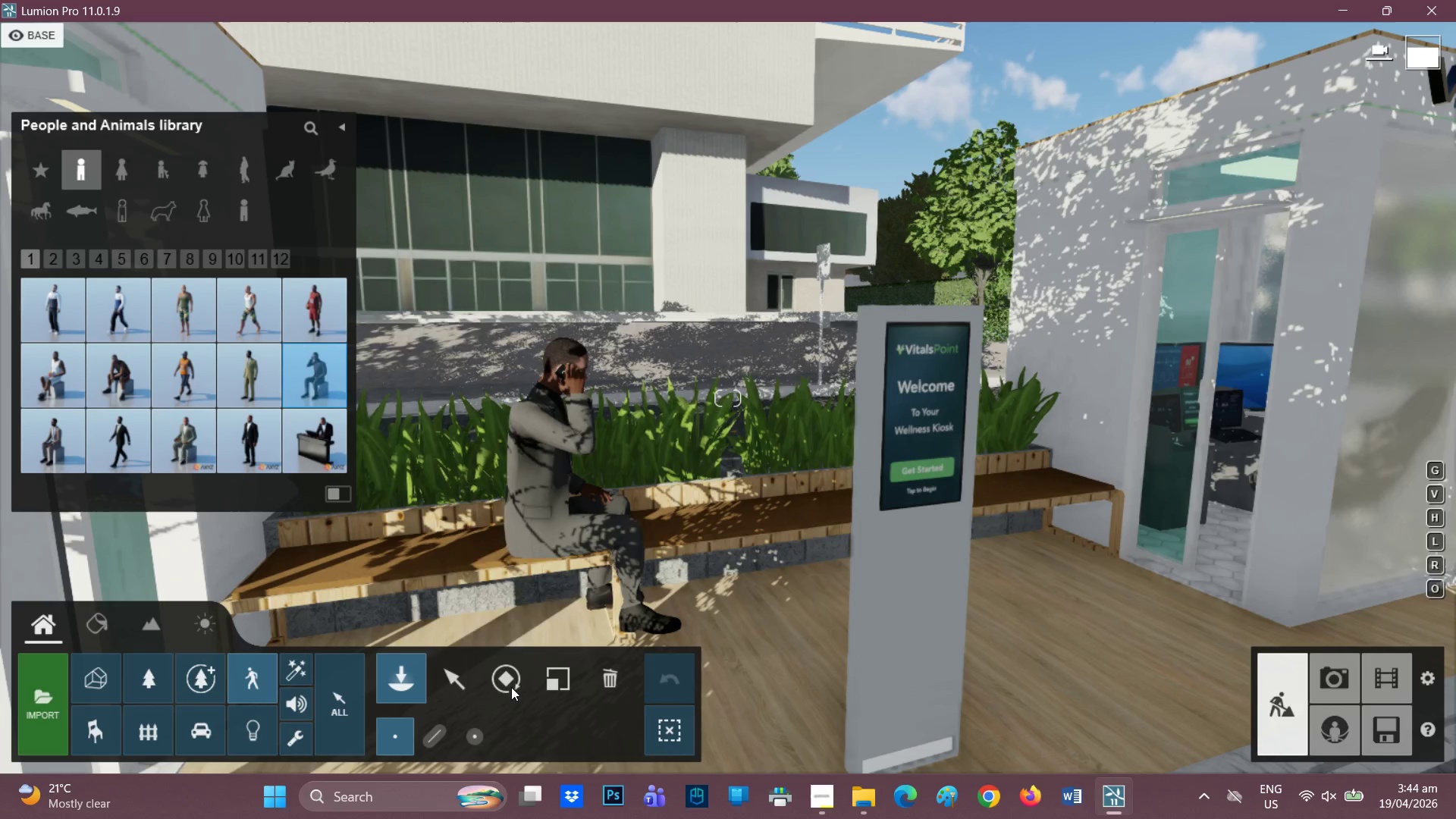 
left_click([511, 687])
 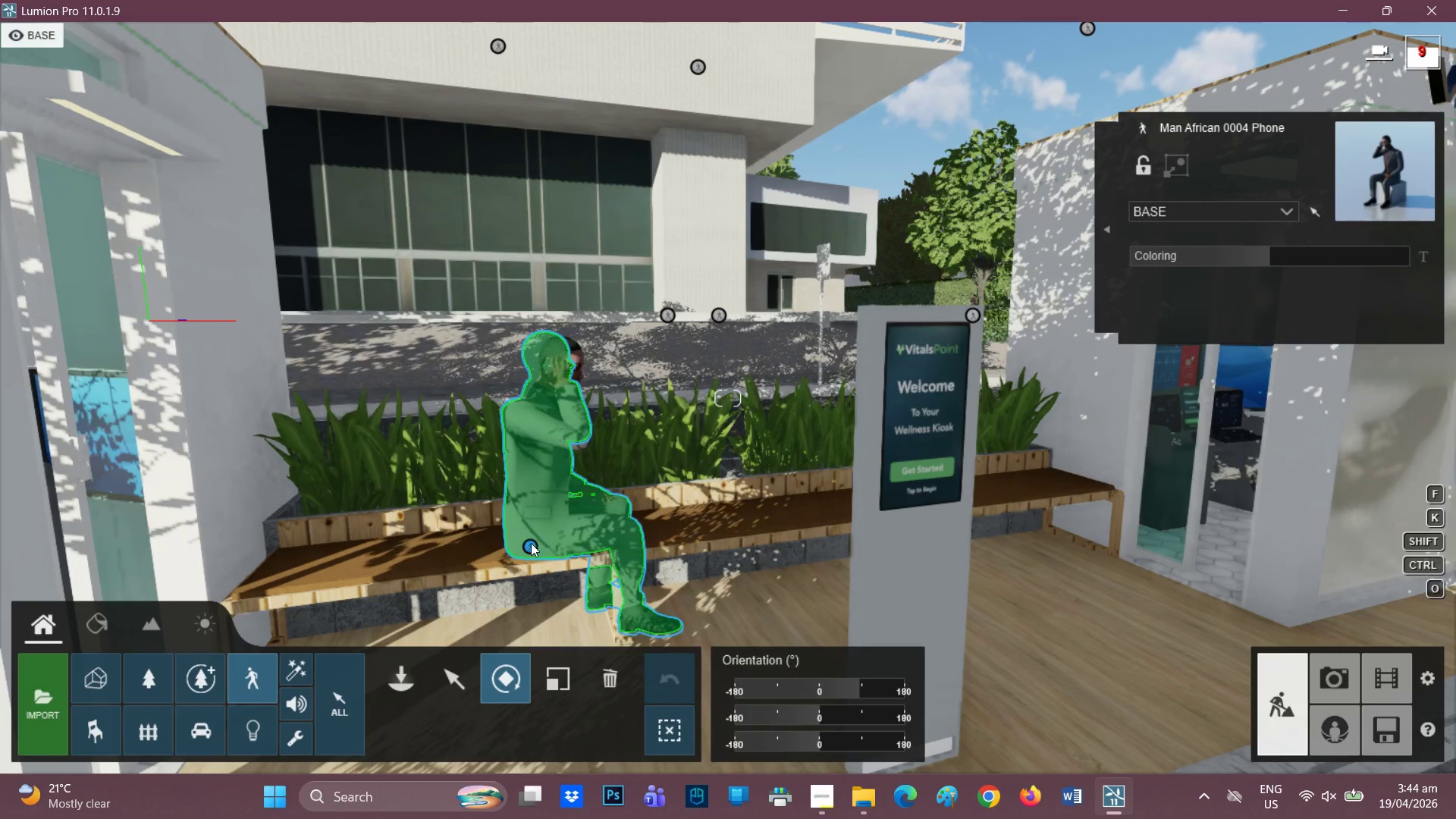 
left_click_drag(start_coordinate=[527, 543], to_coordinate=[535, 594])
 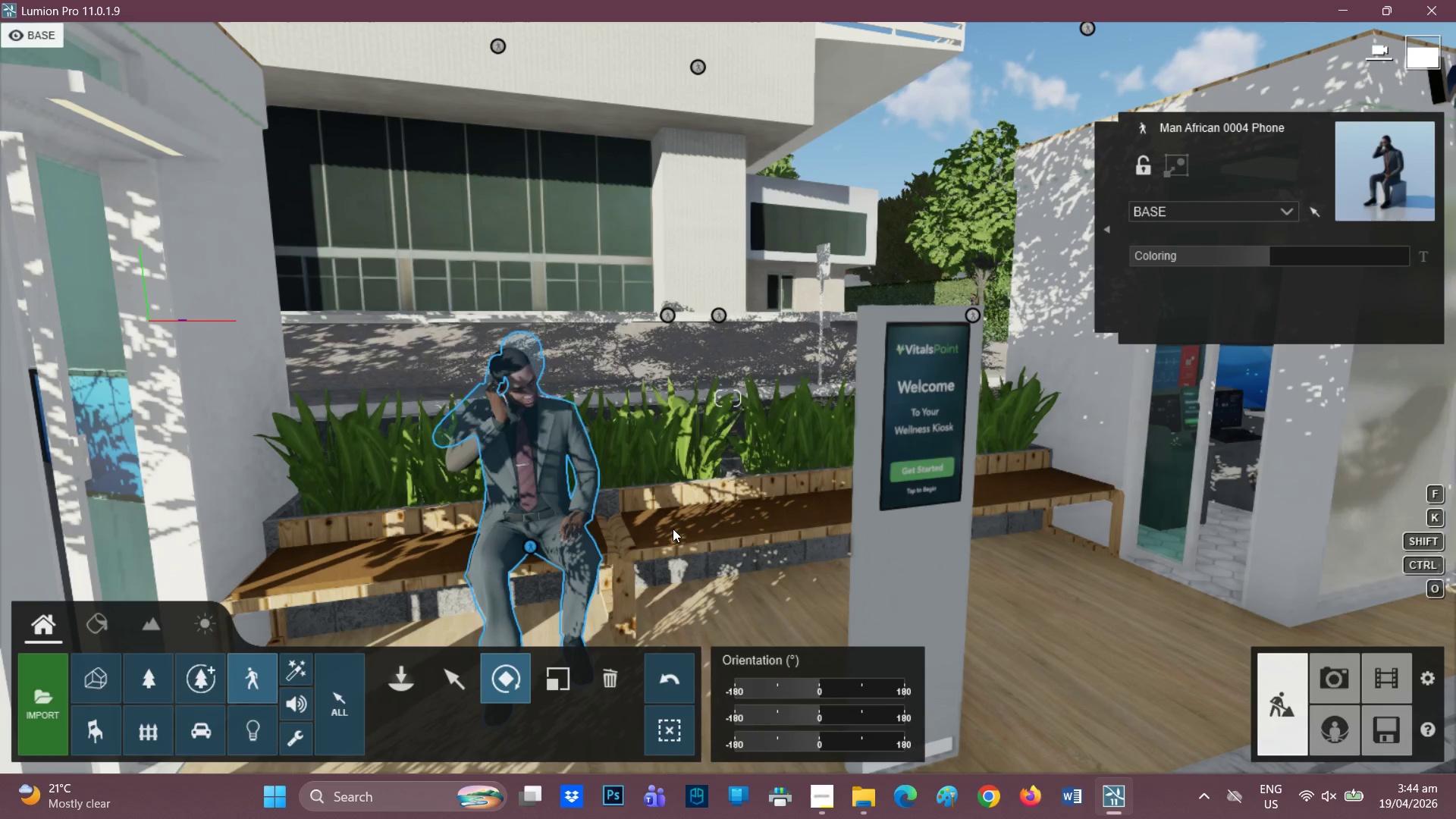 
key(D)
 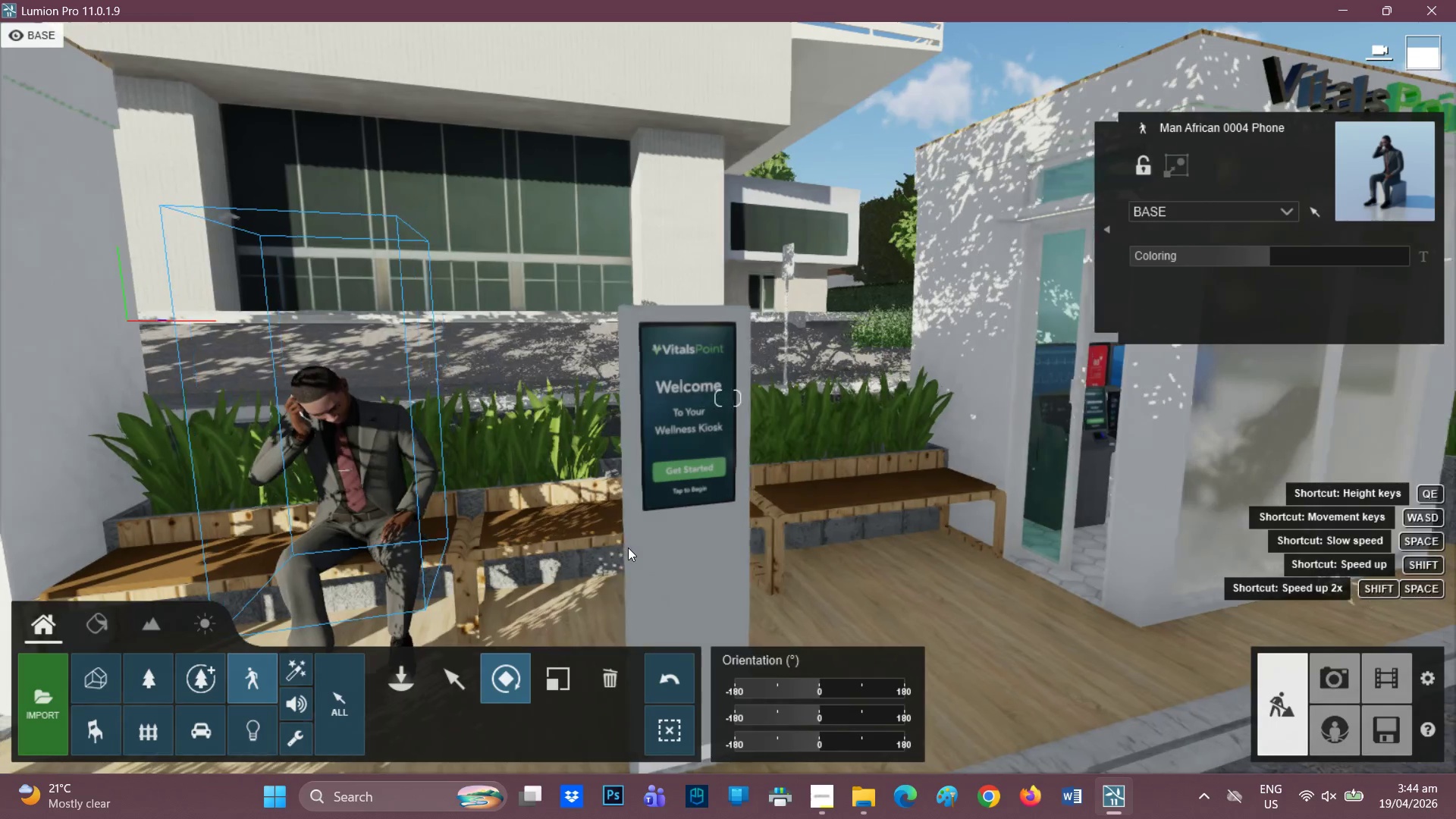 
hold_key(key=D, duration=0.31)
 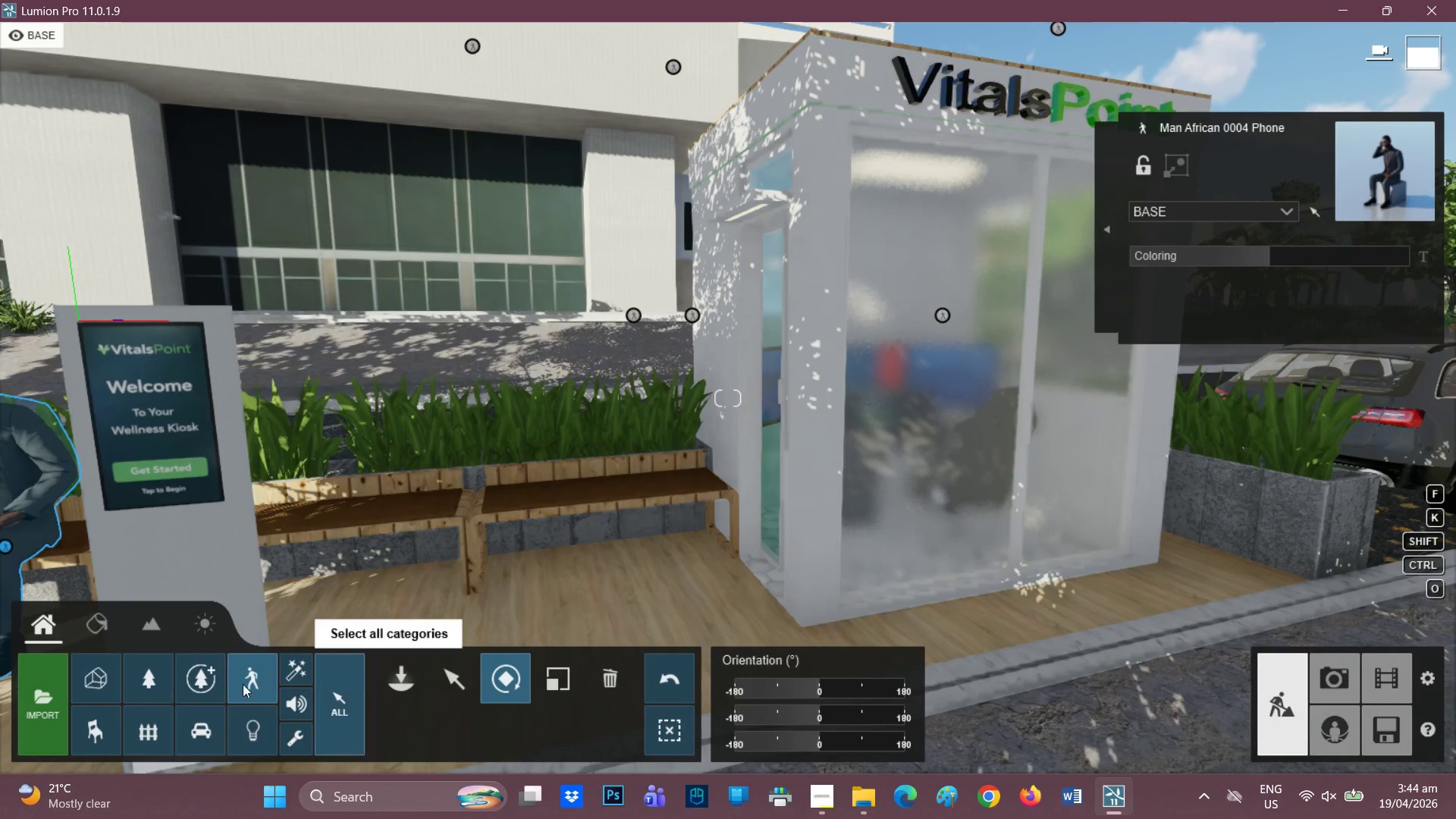 
left_click([402, 670])
 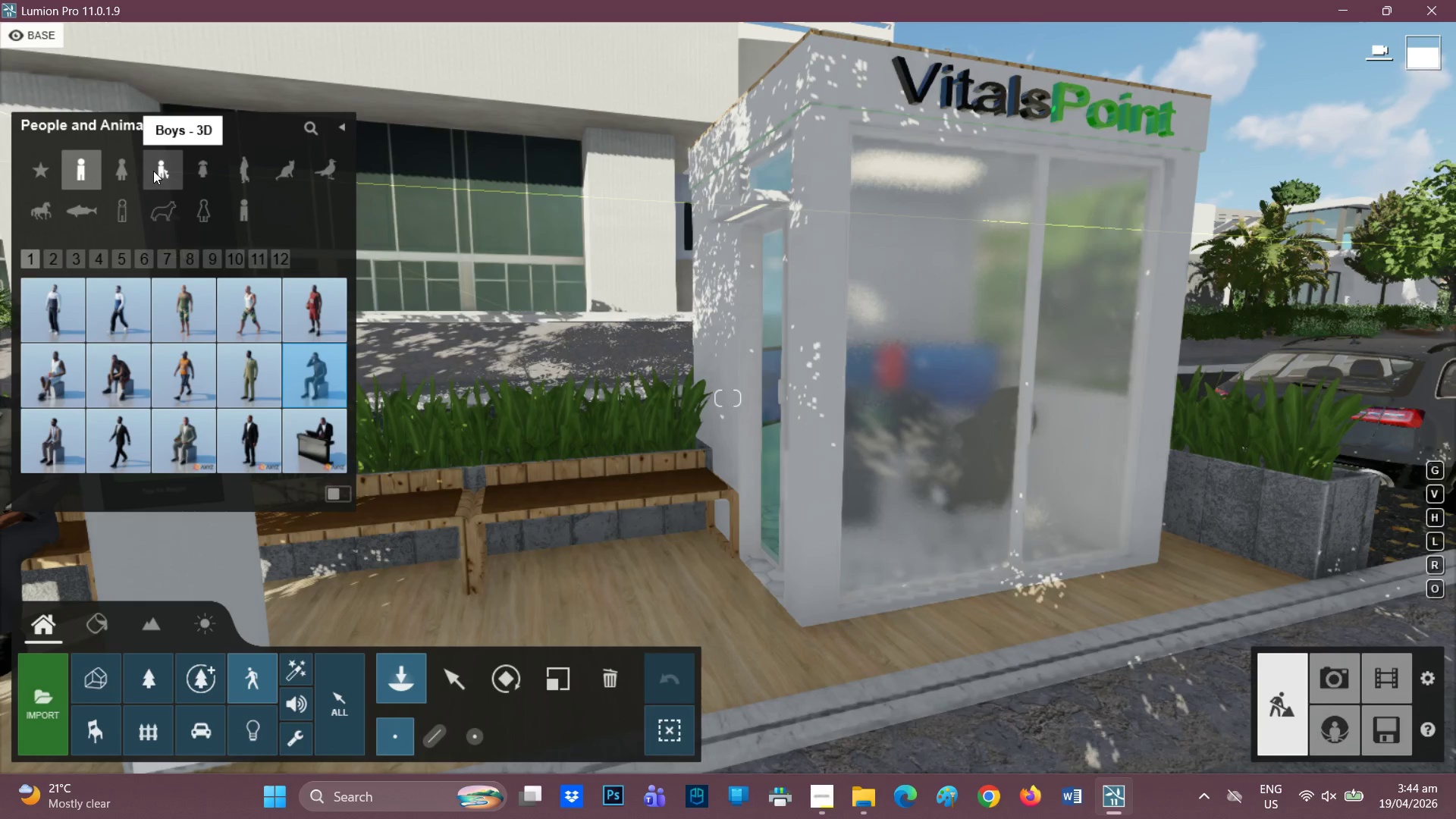 
left_click([134, 171])
 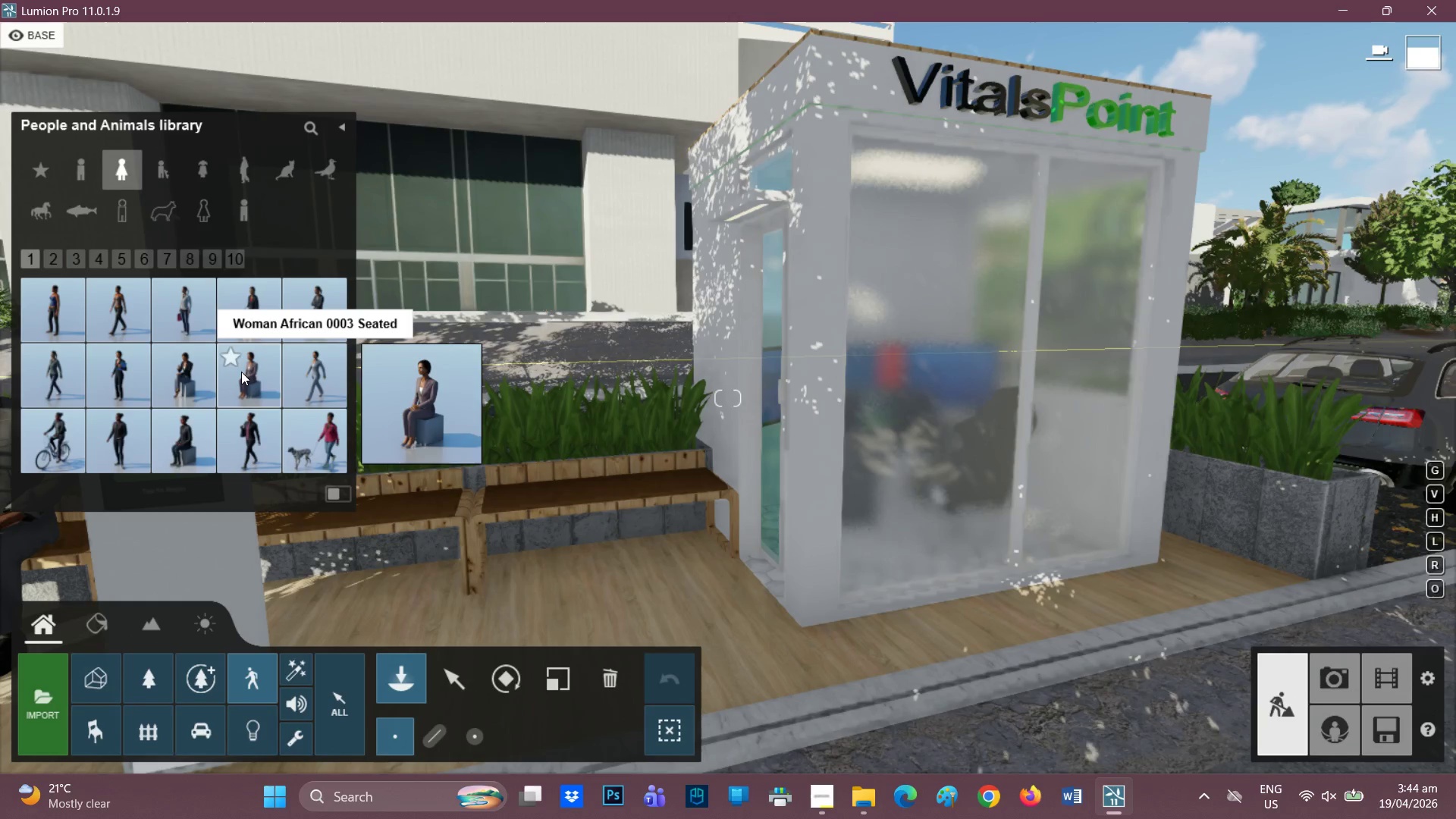 
left_click([243, 374])
 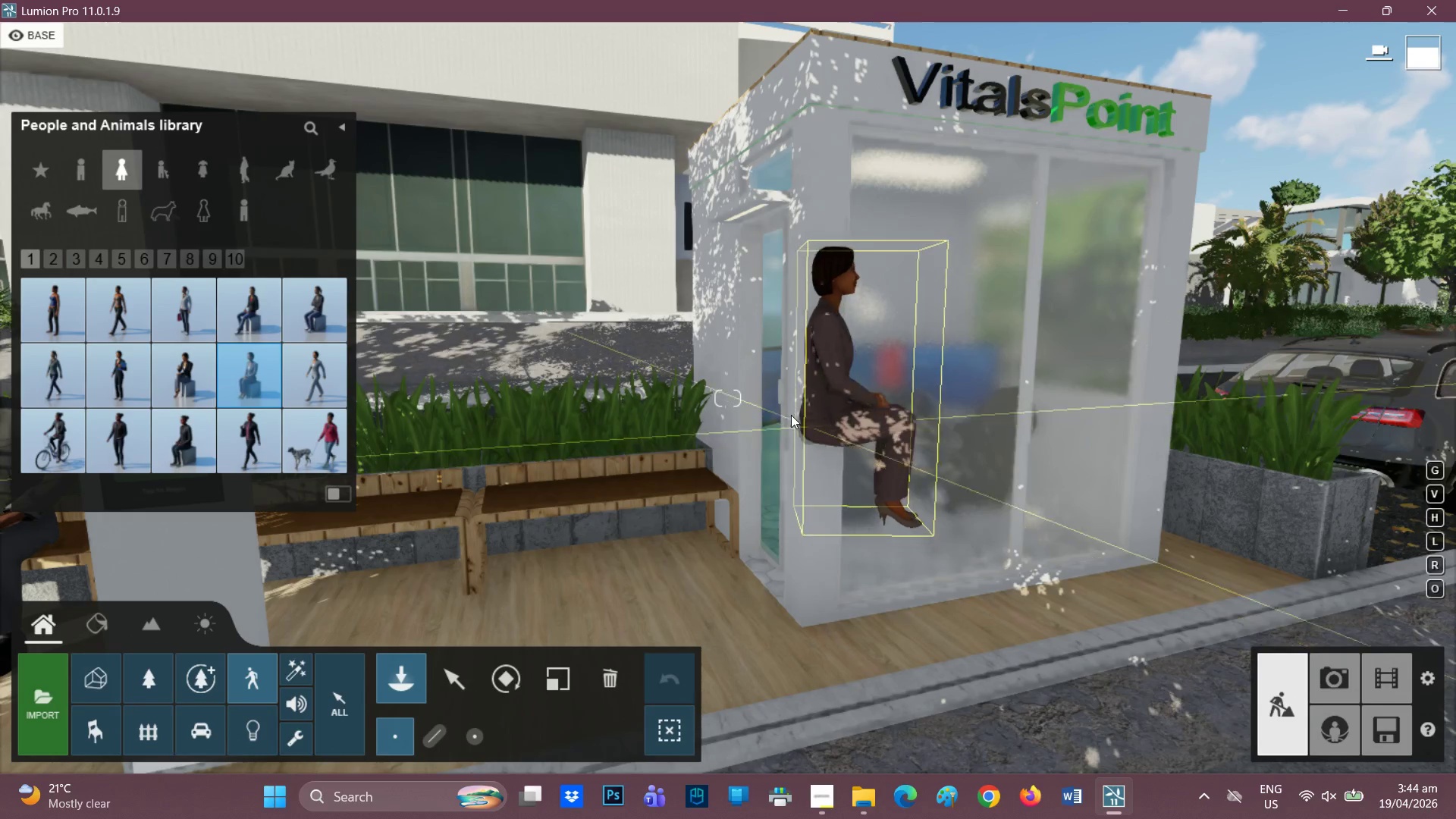 
scroll: coordinate [727, 465], scroll_direction: up, amount: 5.0
 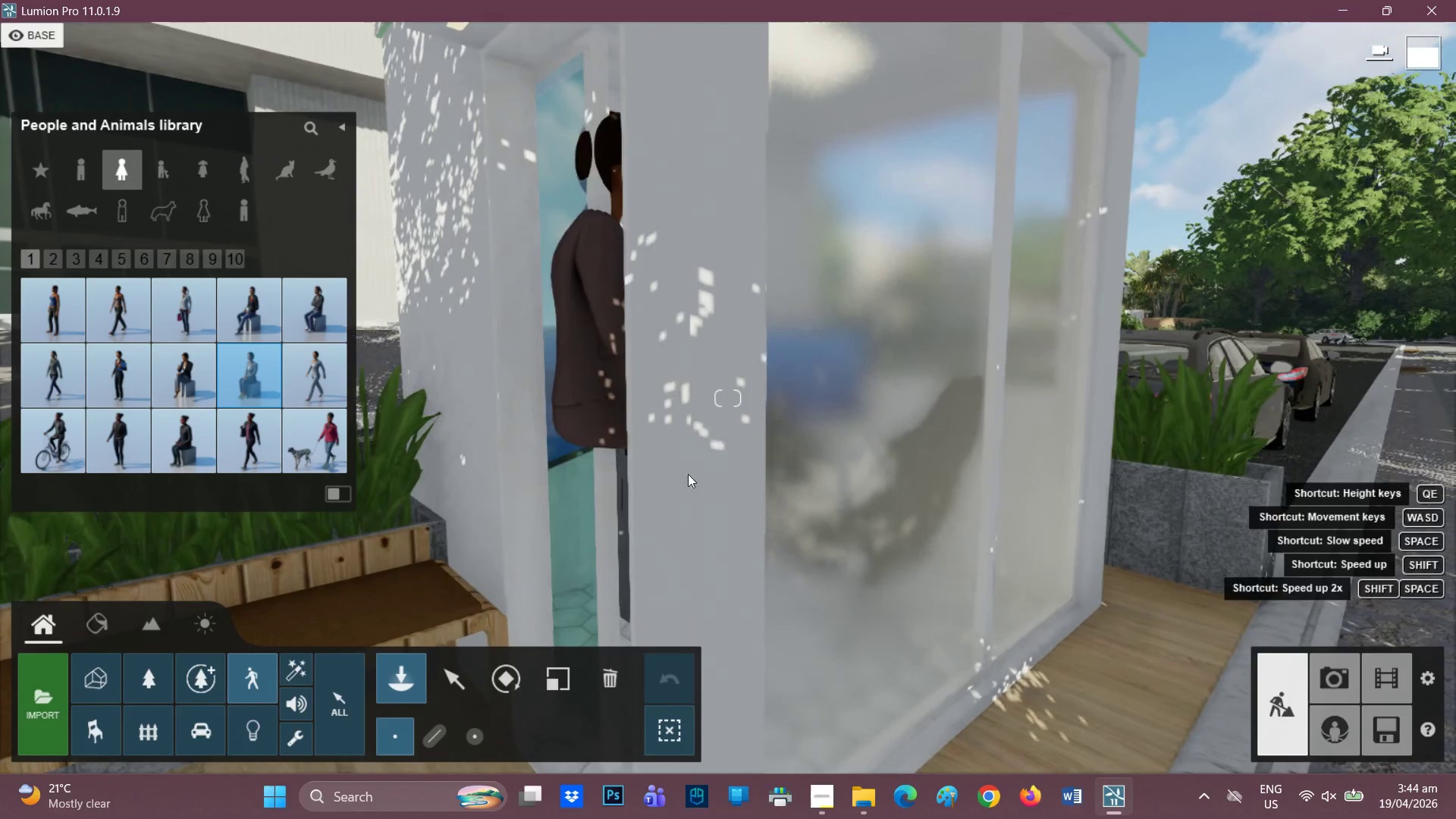 
key(A)
 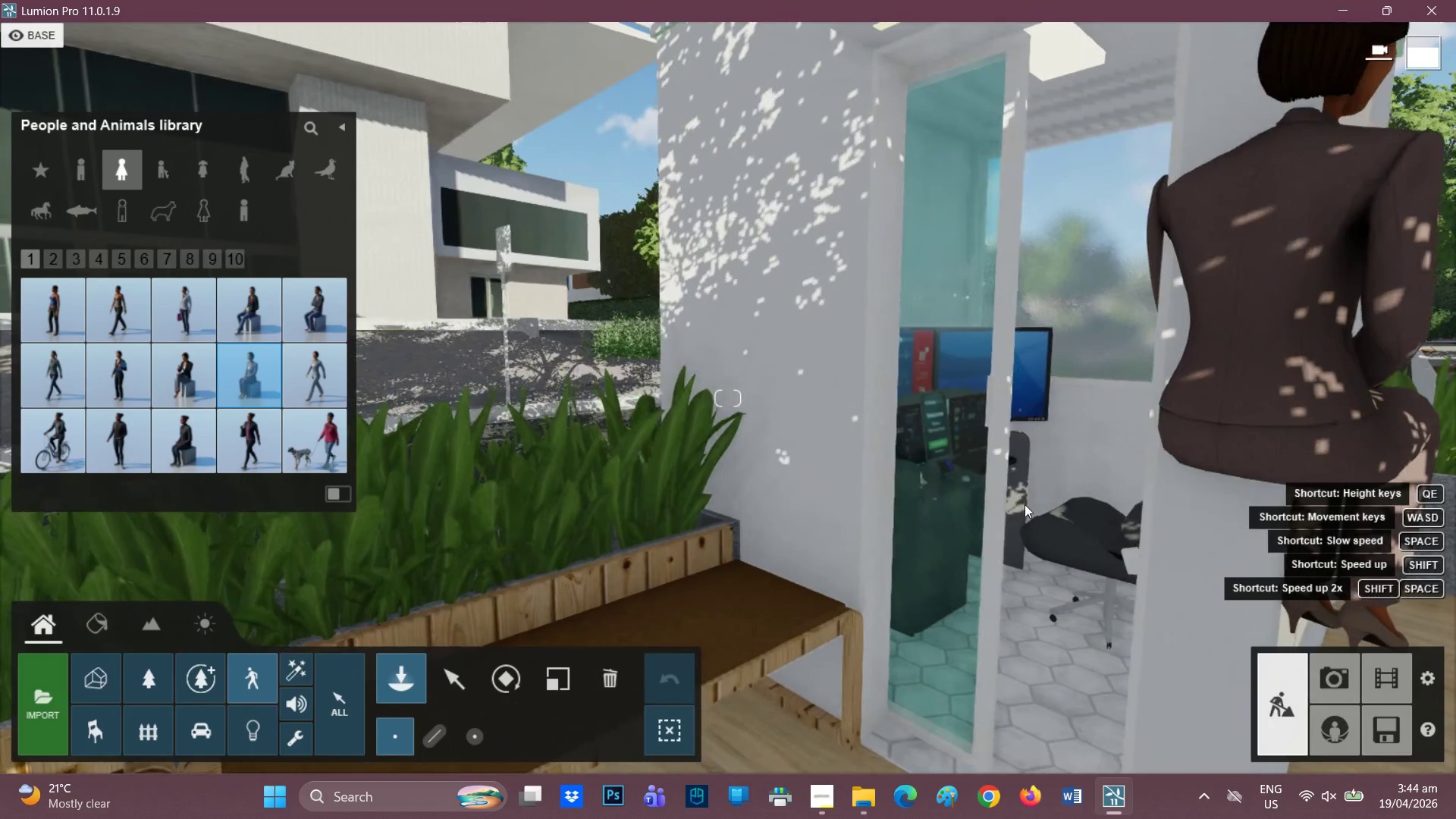 
scroll: coordinate [1073, 542], scroll_direction: up, amount: 1.0
 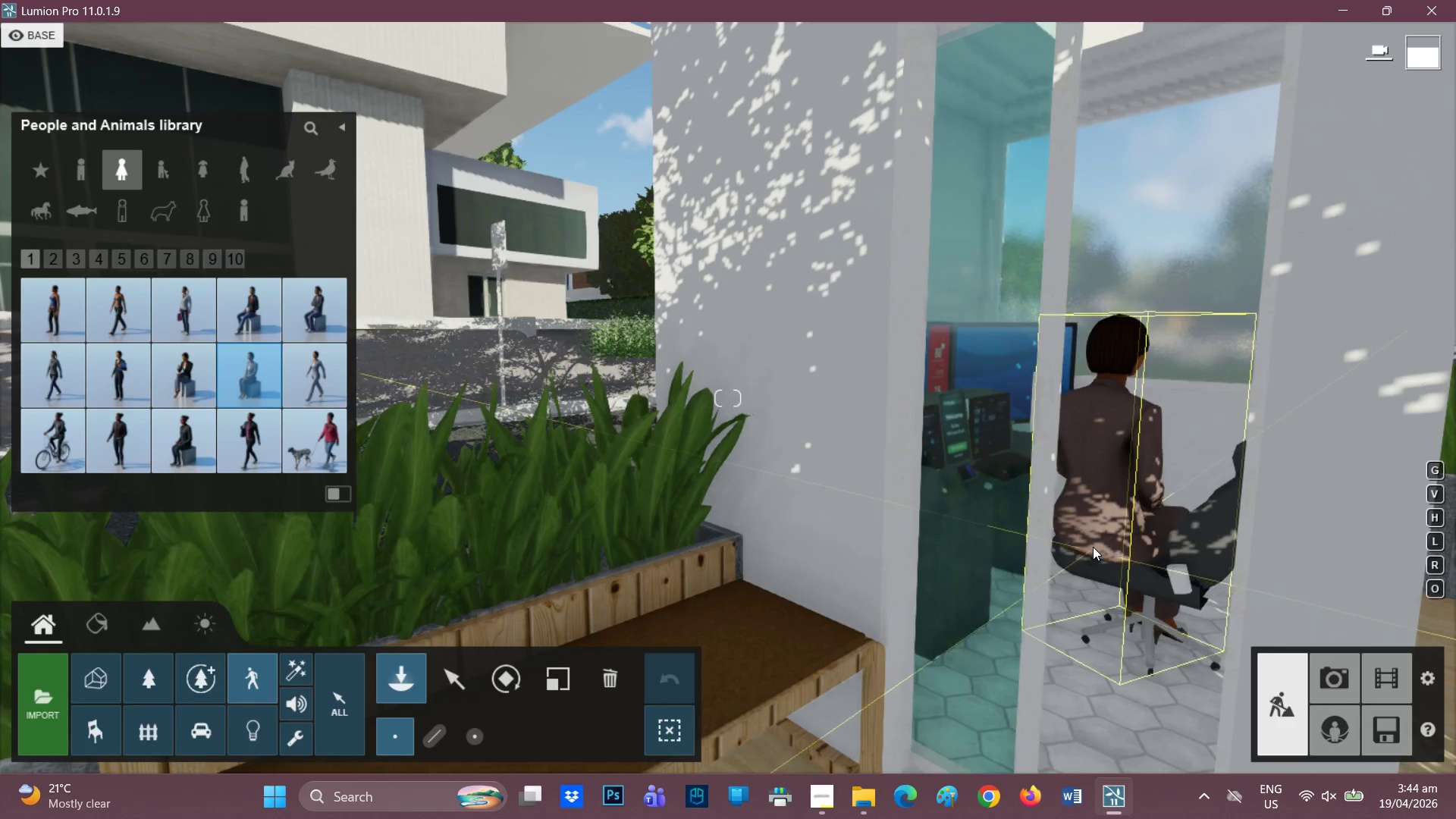 
left_click([1093, 547])
 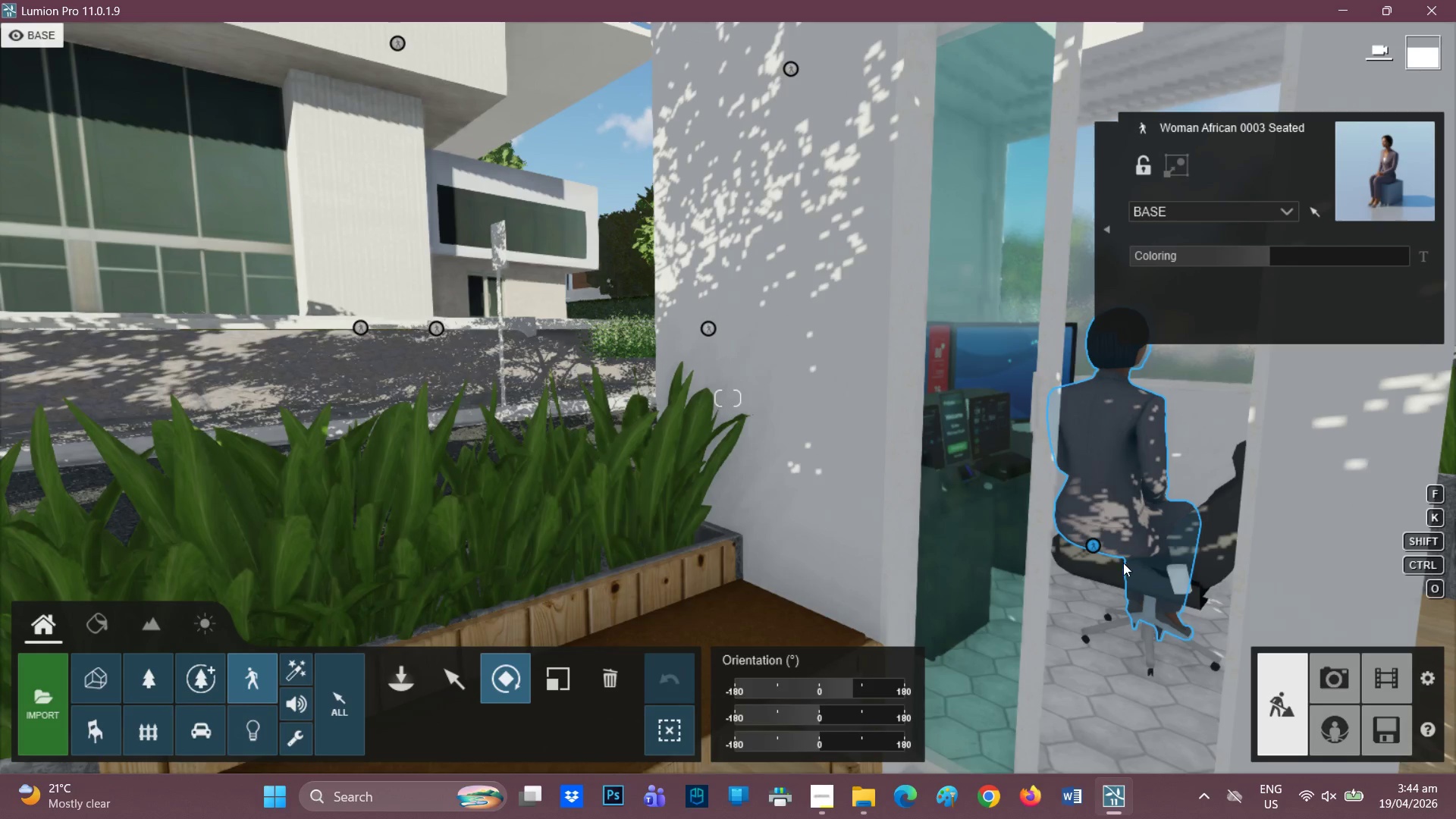 
left_click_drag(start_coordinate=[1099, 548], to_coordinate=[1025, 526])
 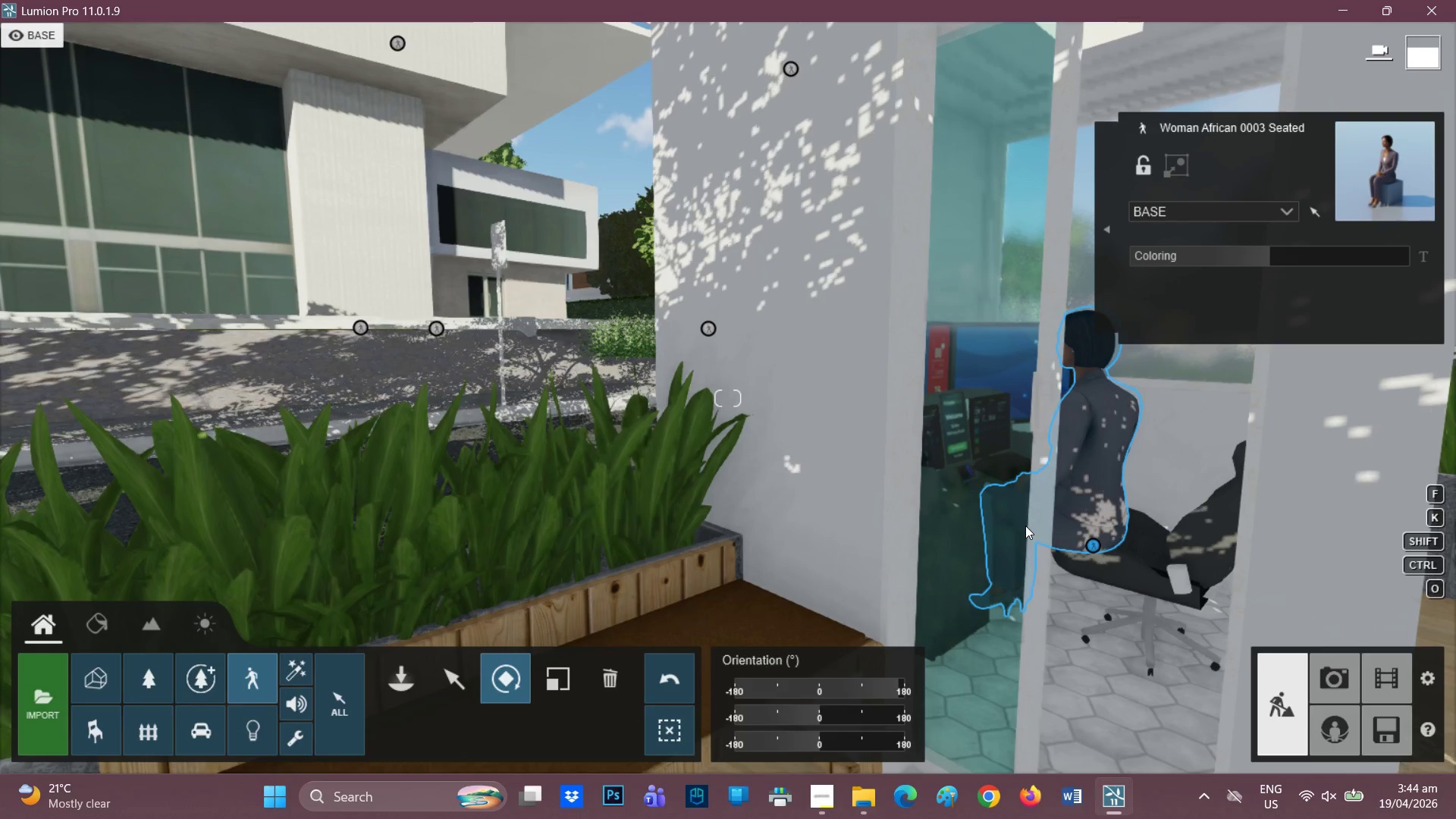 
key(D)
 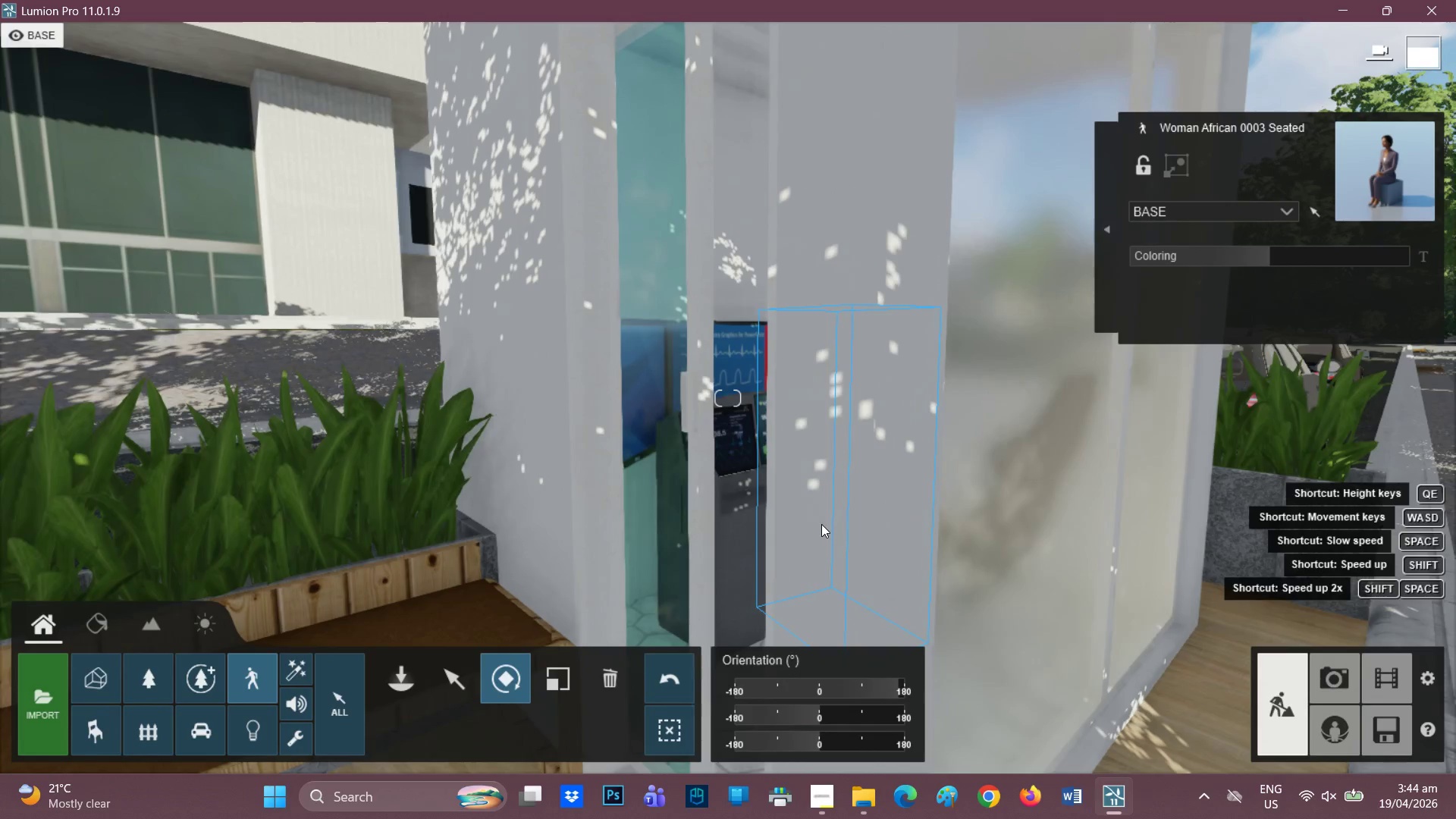 
key(A)
 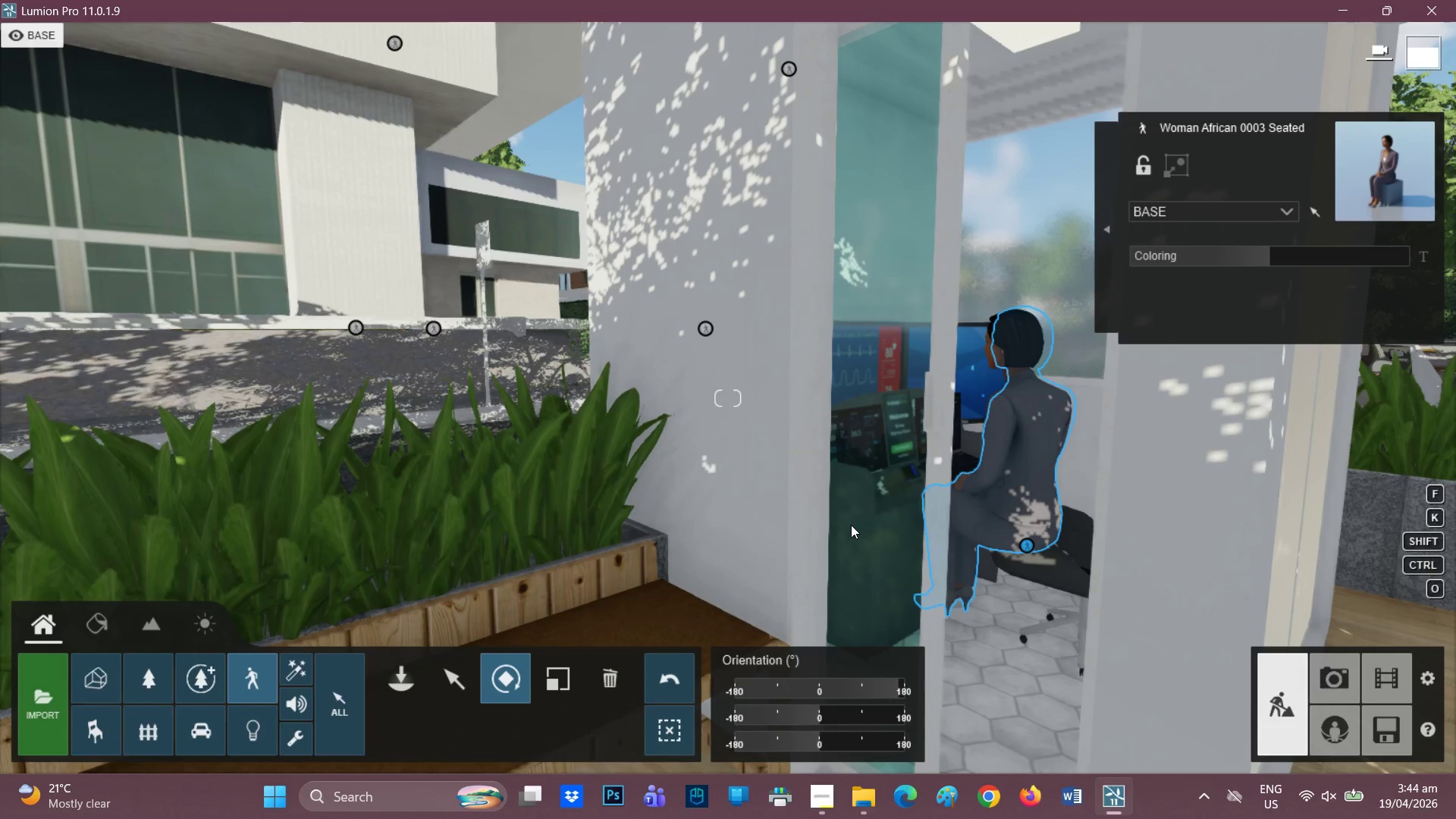 
scroll: coordinate [979, 526], scroll_direction: none, amount: 0.0
 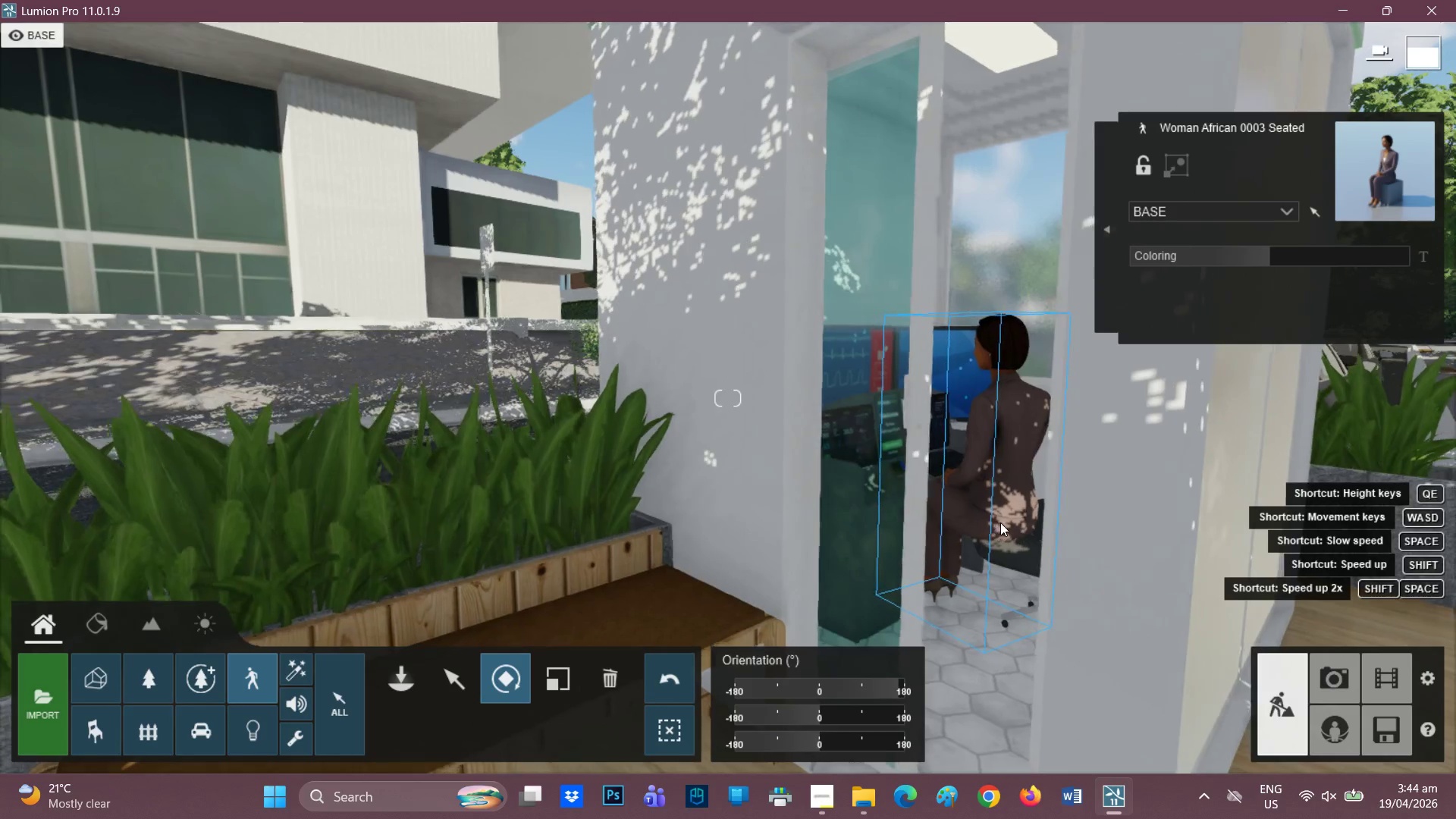 
scroll: coordinate [1007, 526], scroll_direction: up, amount: 2.0
 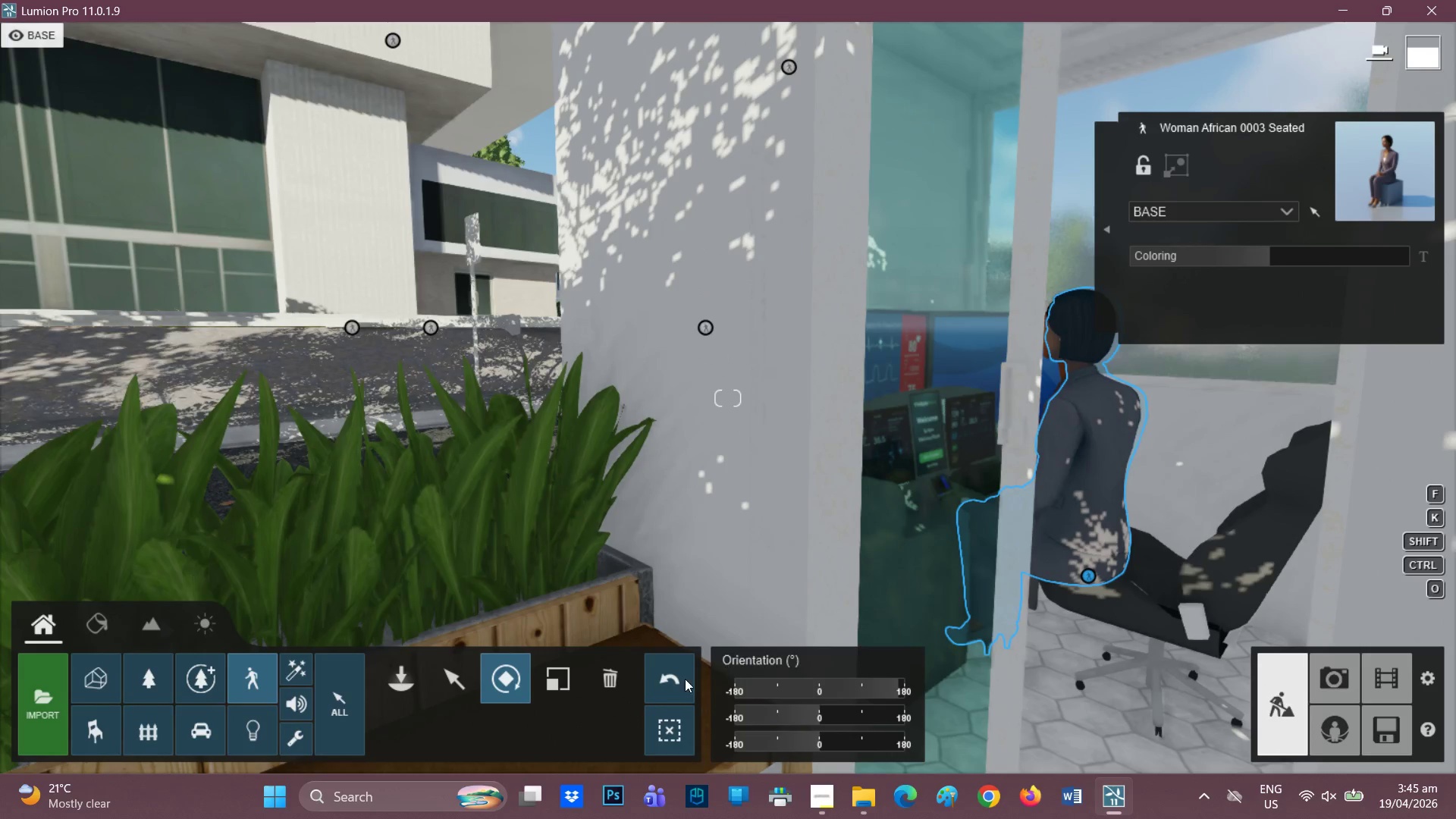 
left_click_drag(start_coordinate=[438, 667], to_coordinate=[447, 667])
 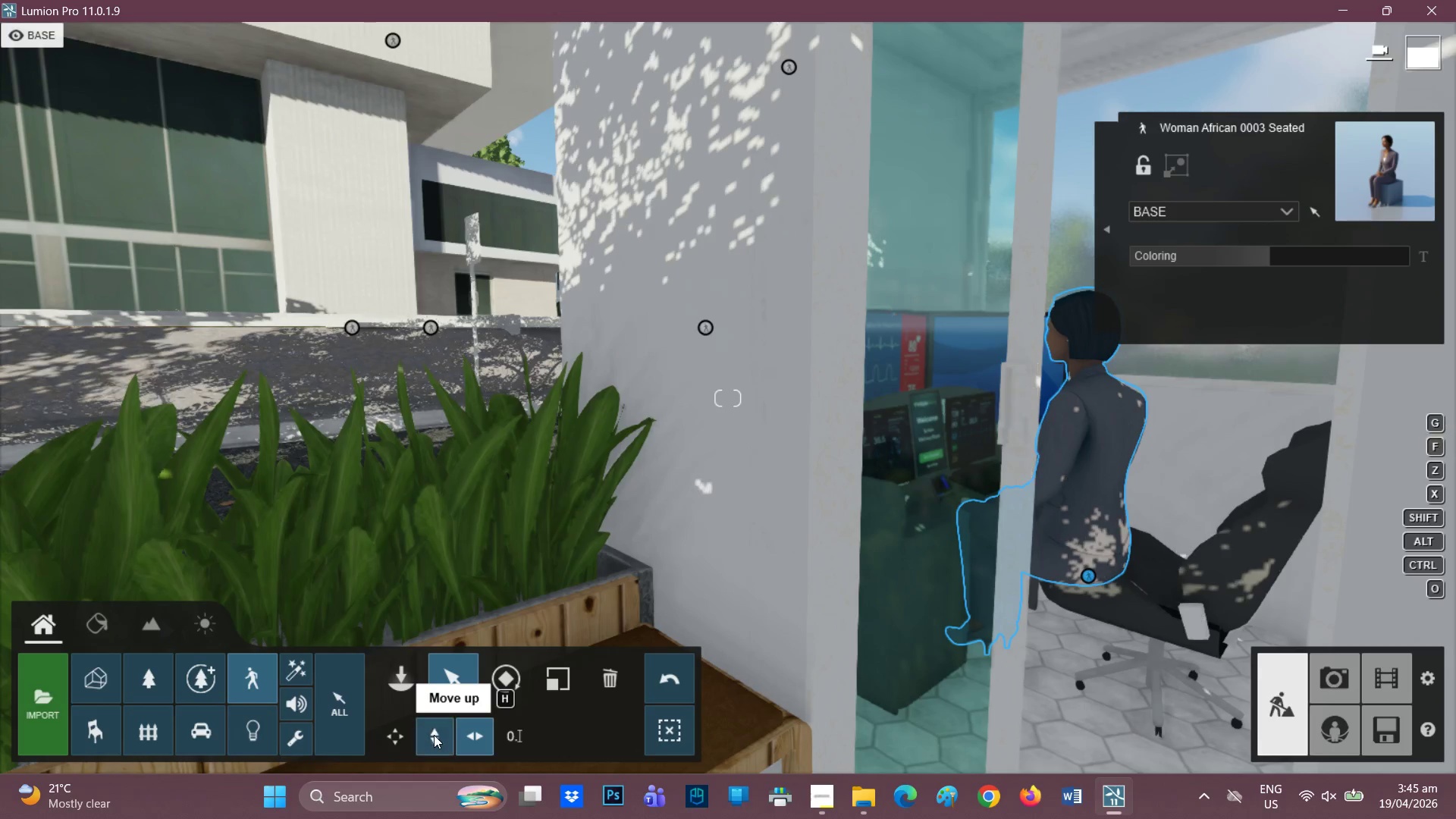 
left_click_drag(start_coordinate=[433, 735], to_coordinate=[438, 731])
 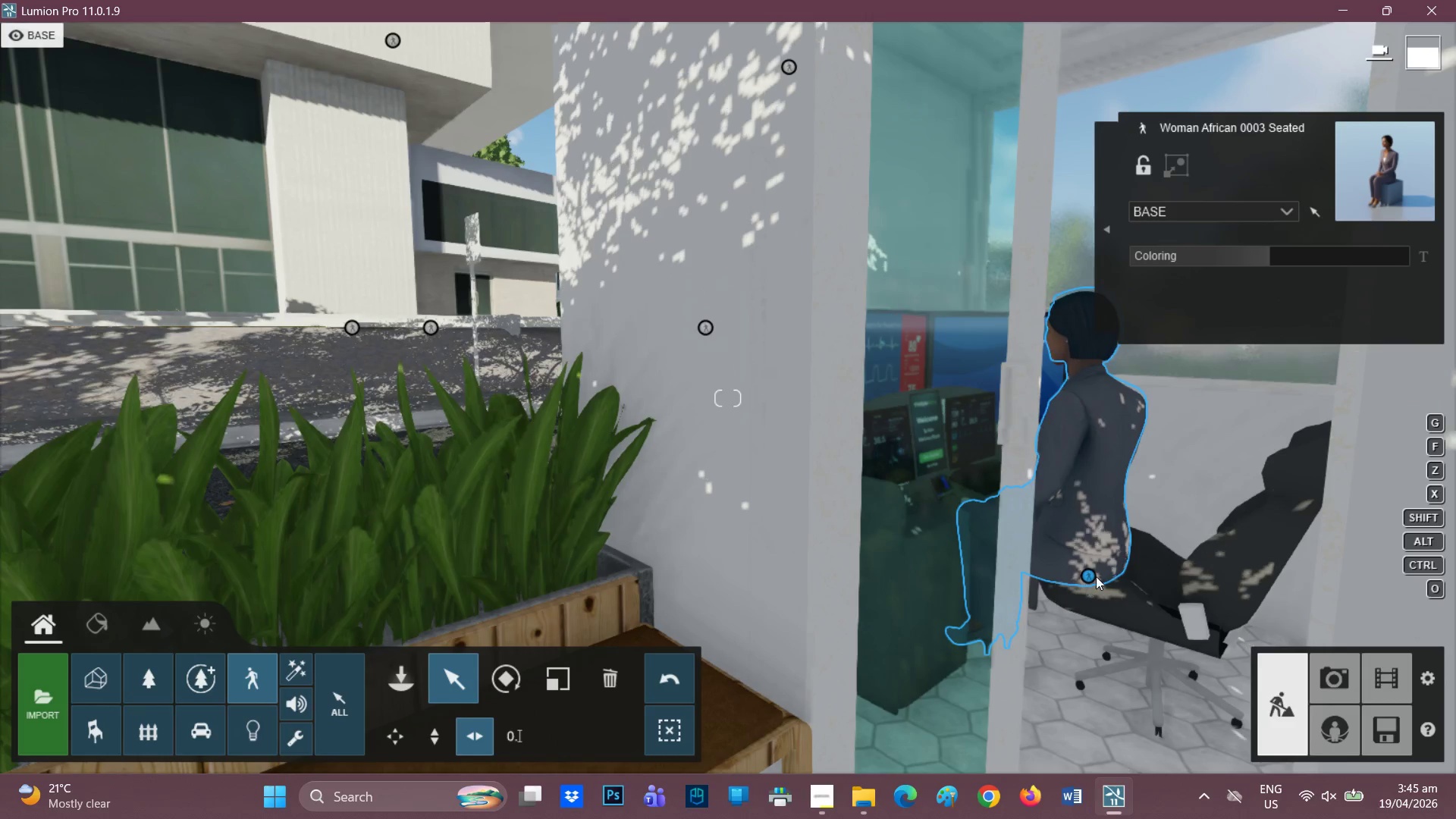 
left_click_drag(start_coordinate=[1096, 576], to_coordinate=[1132, 589])
 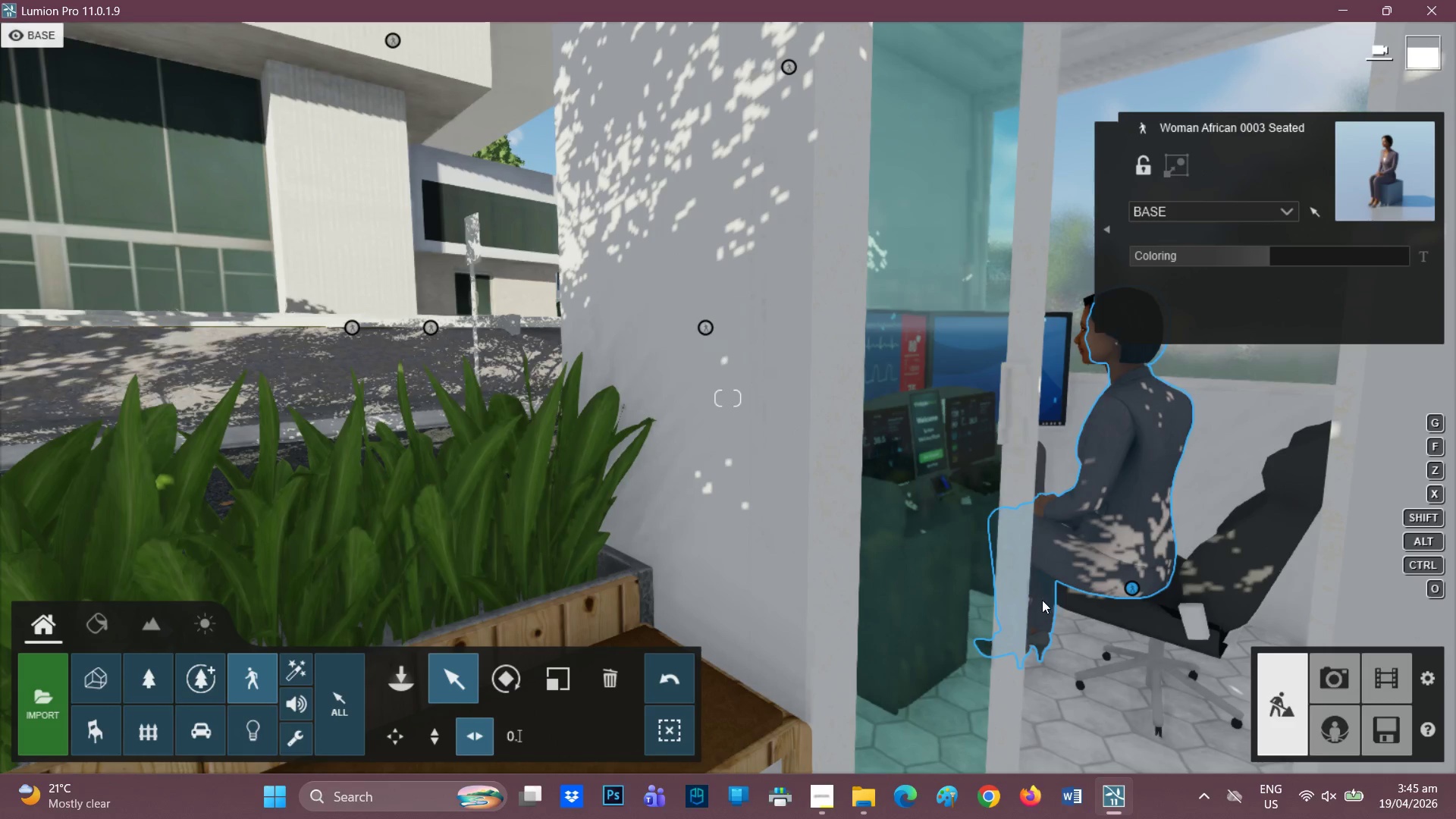 
scroll: coordinate [415, 588], scroll_direction: down, amount: 8.0
 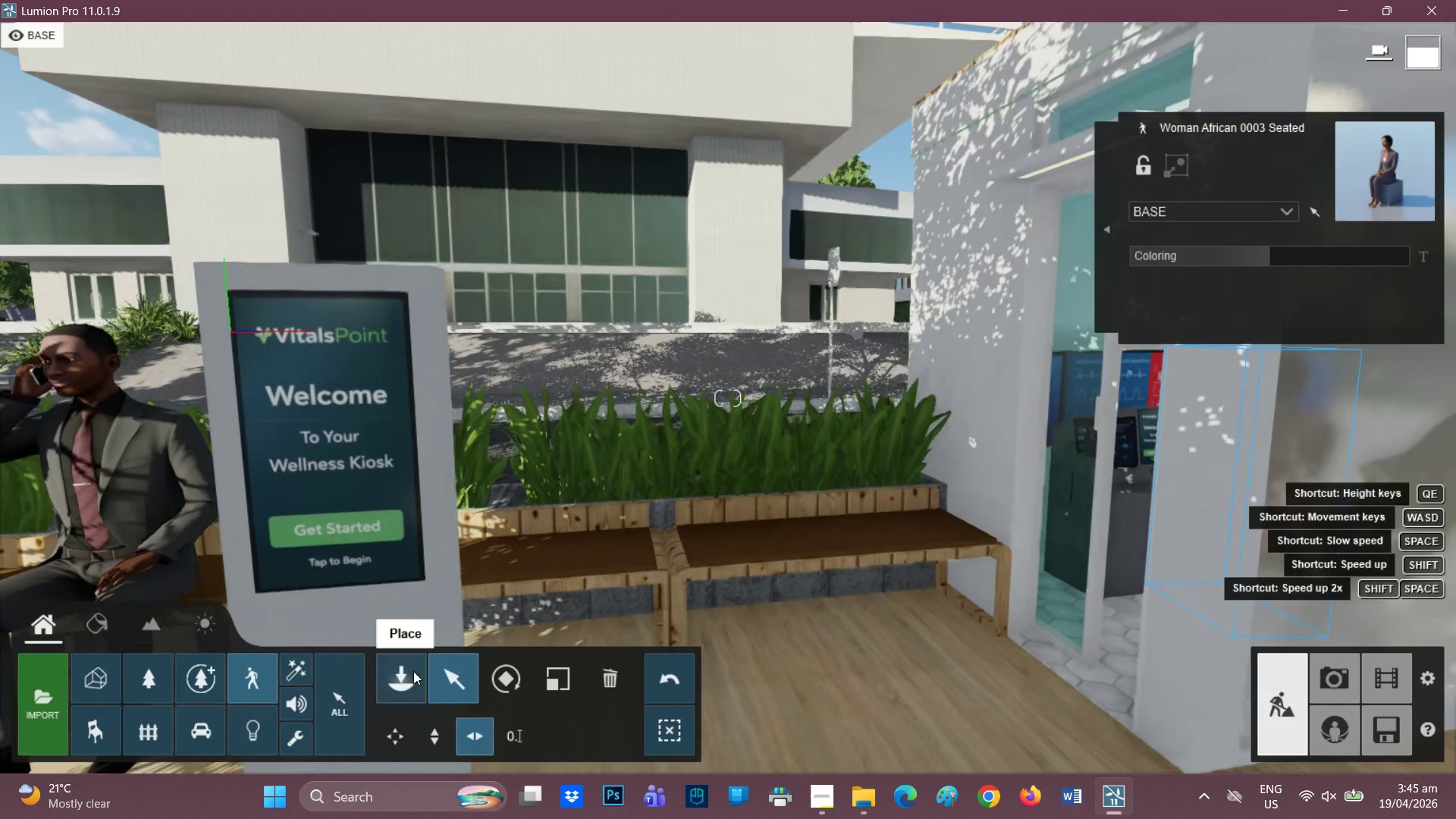 
left_click([400, 676])
 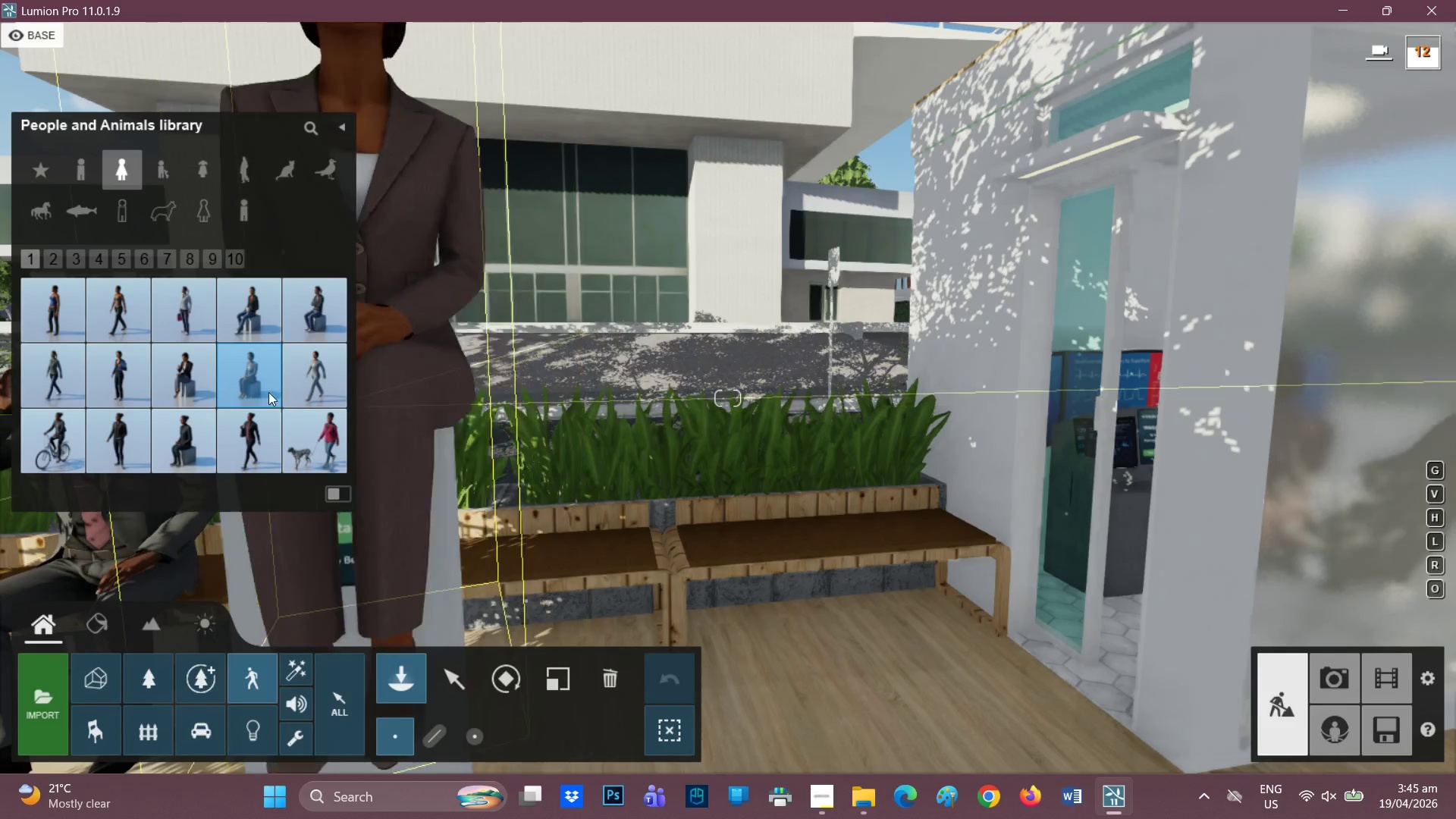 
mouse_move([253, 420])
 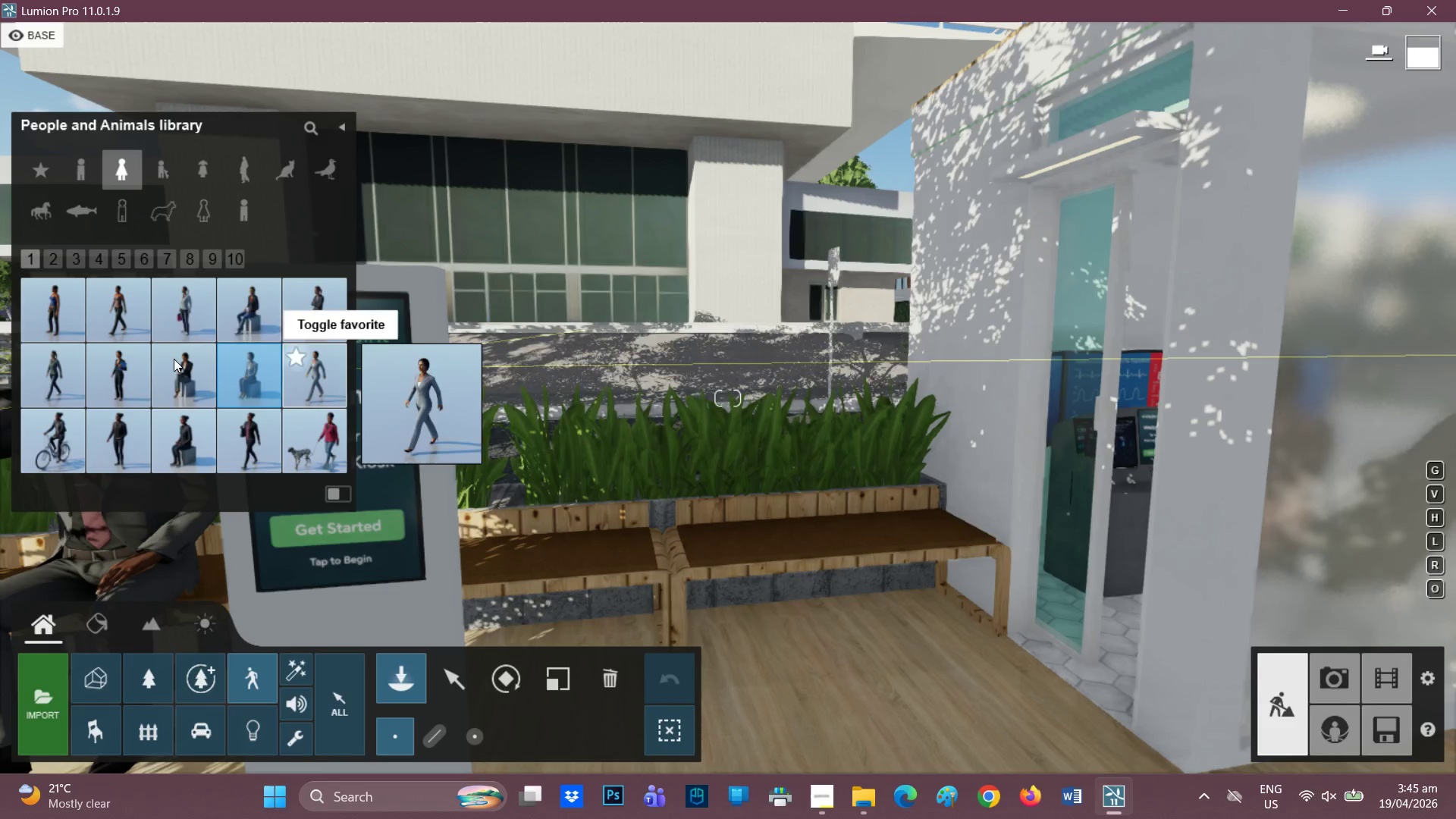 
mouse_move([185, 375])
 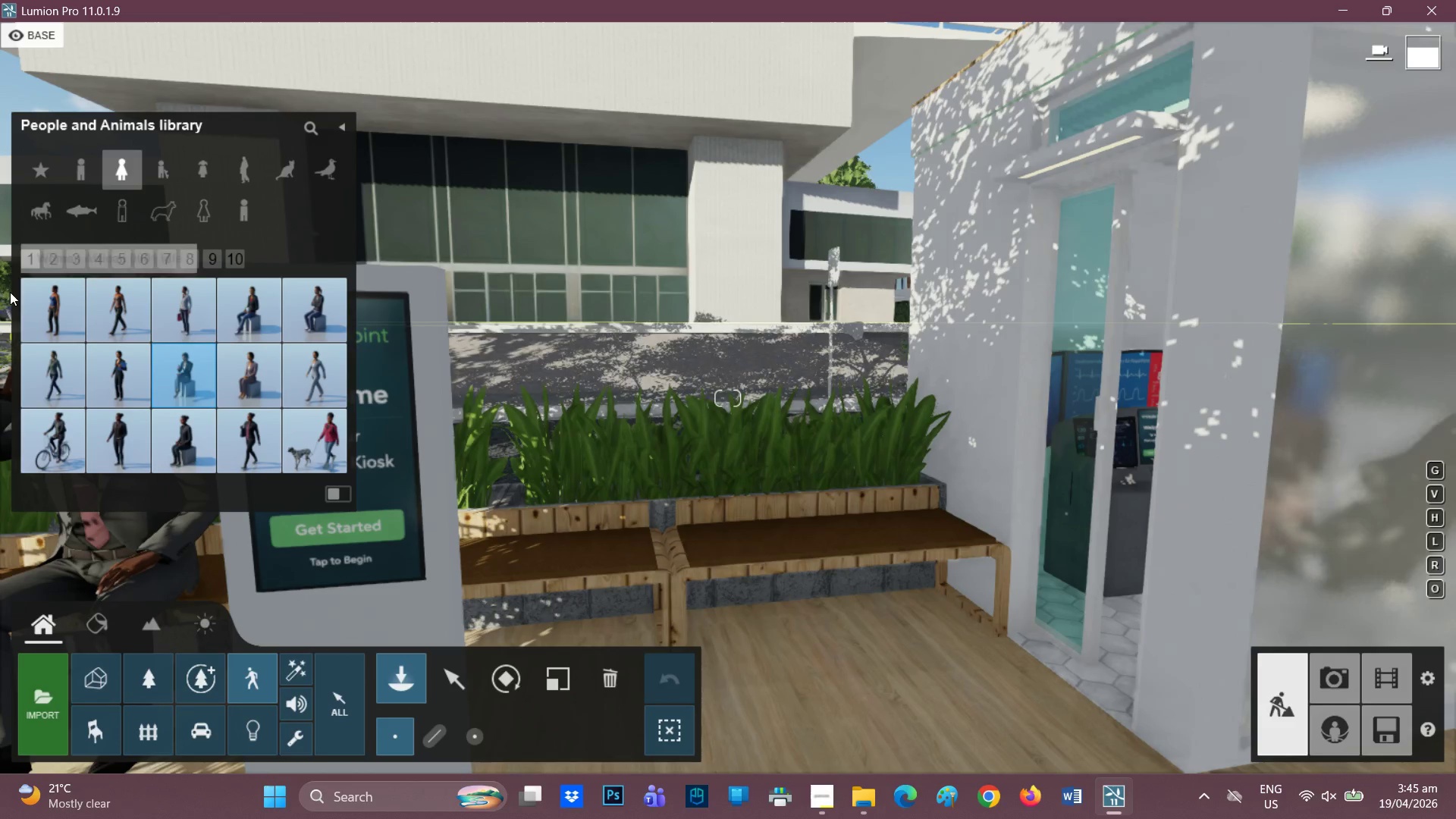 
left_click([55, 262])
 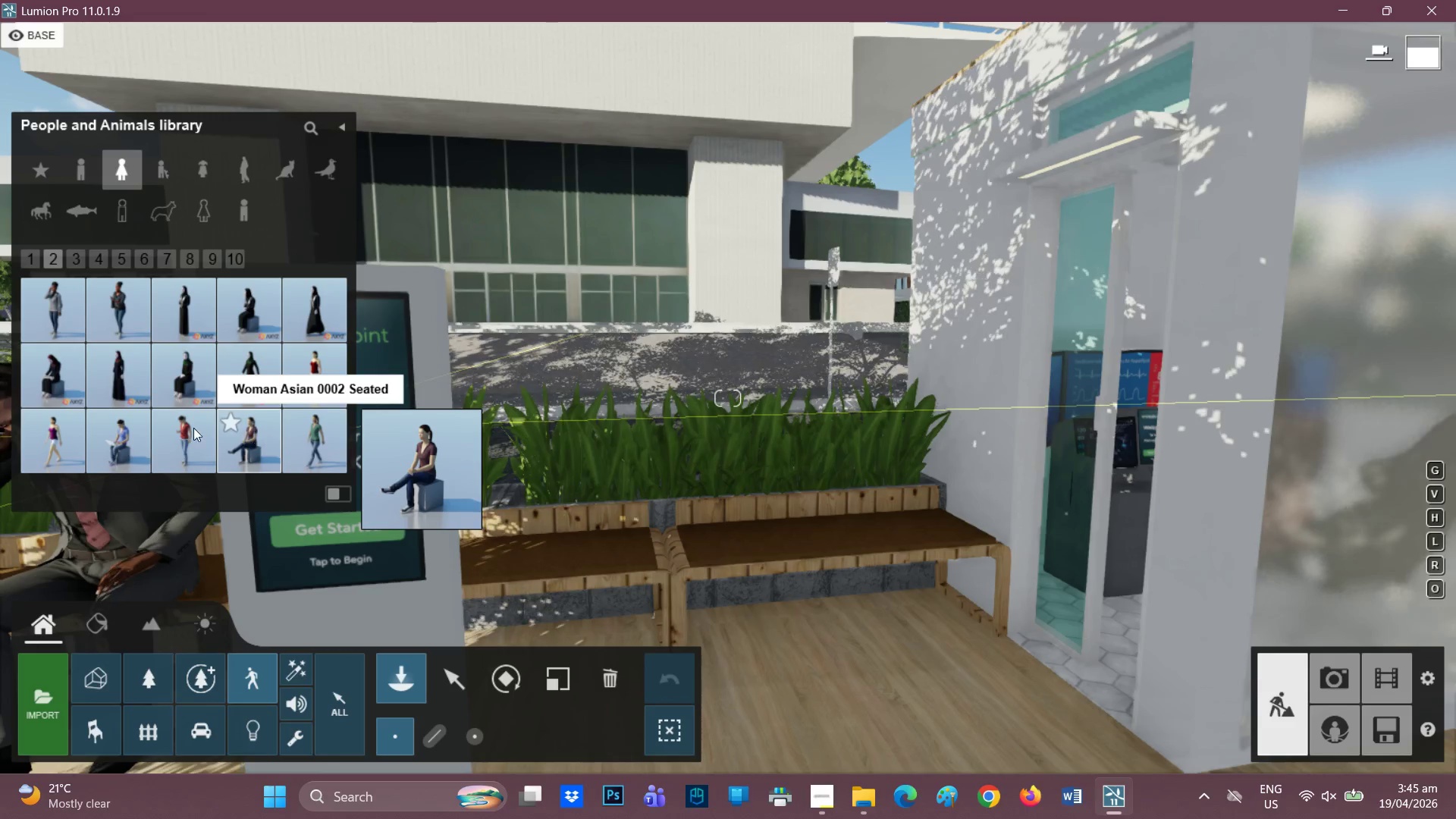 
left_click([120, 424])
 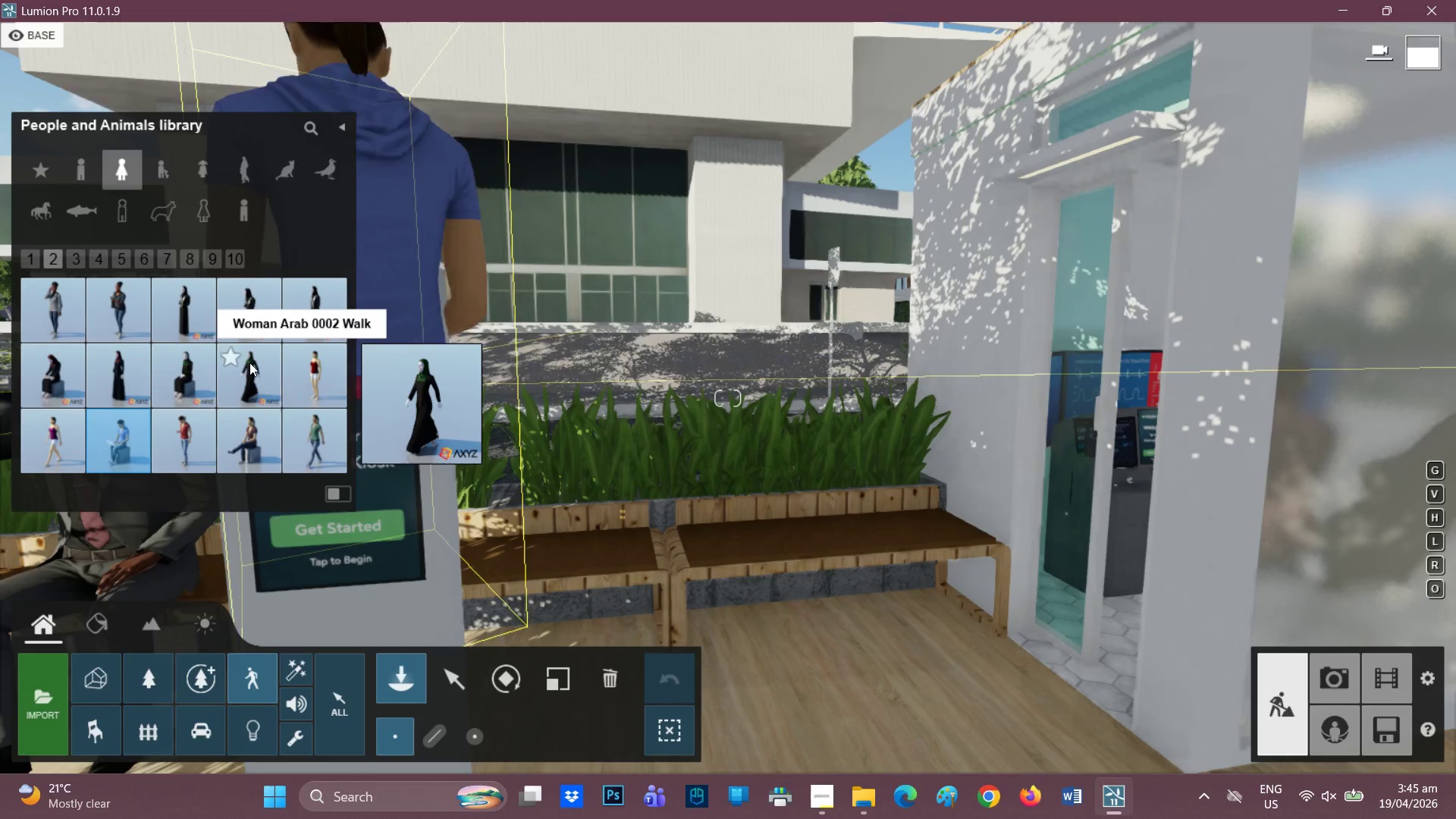 
wait(6.45)
 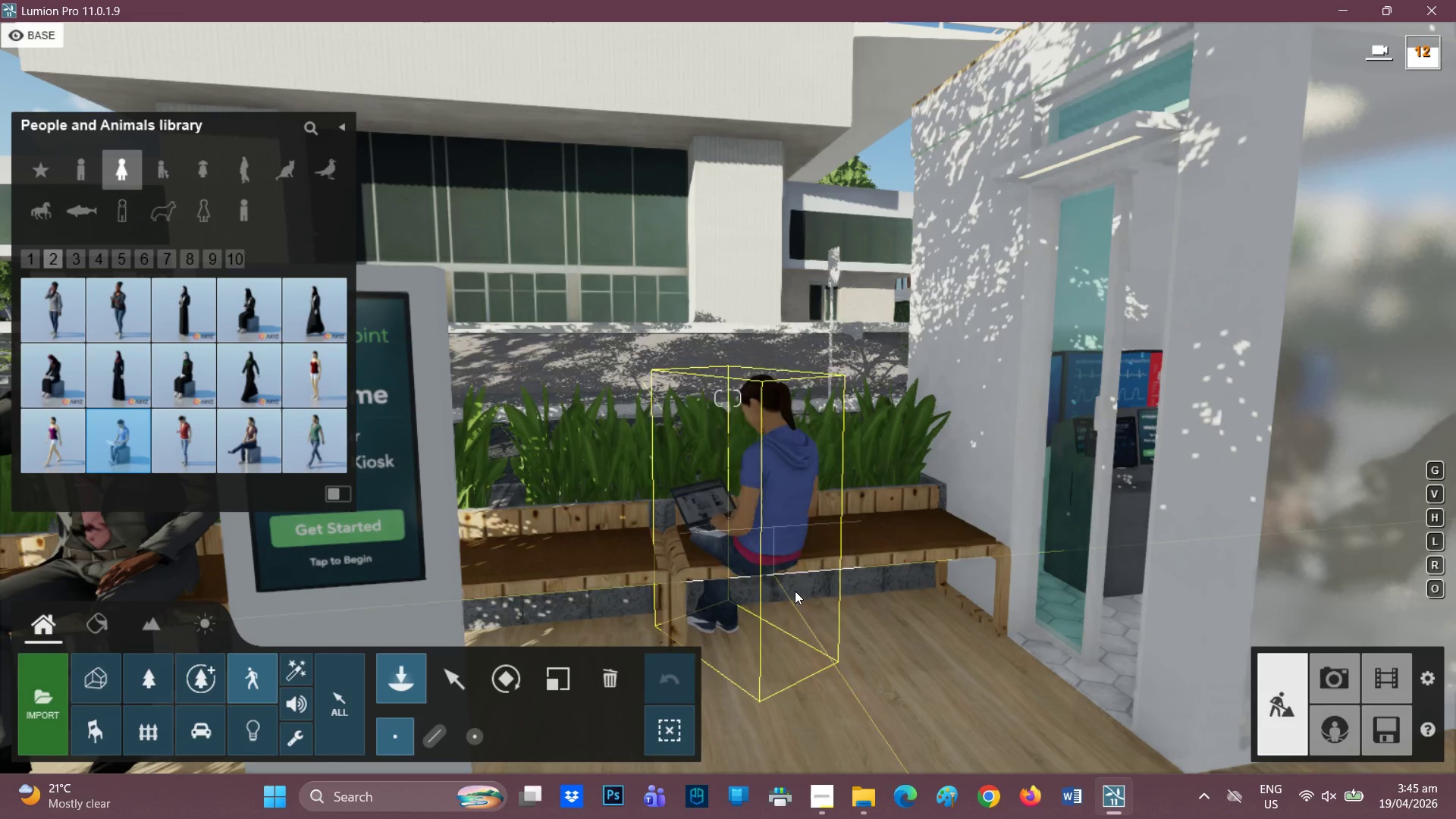 
left_click([74, 268])
 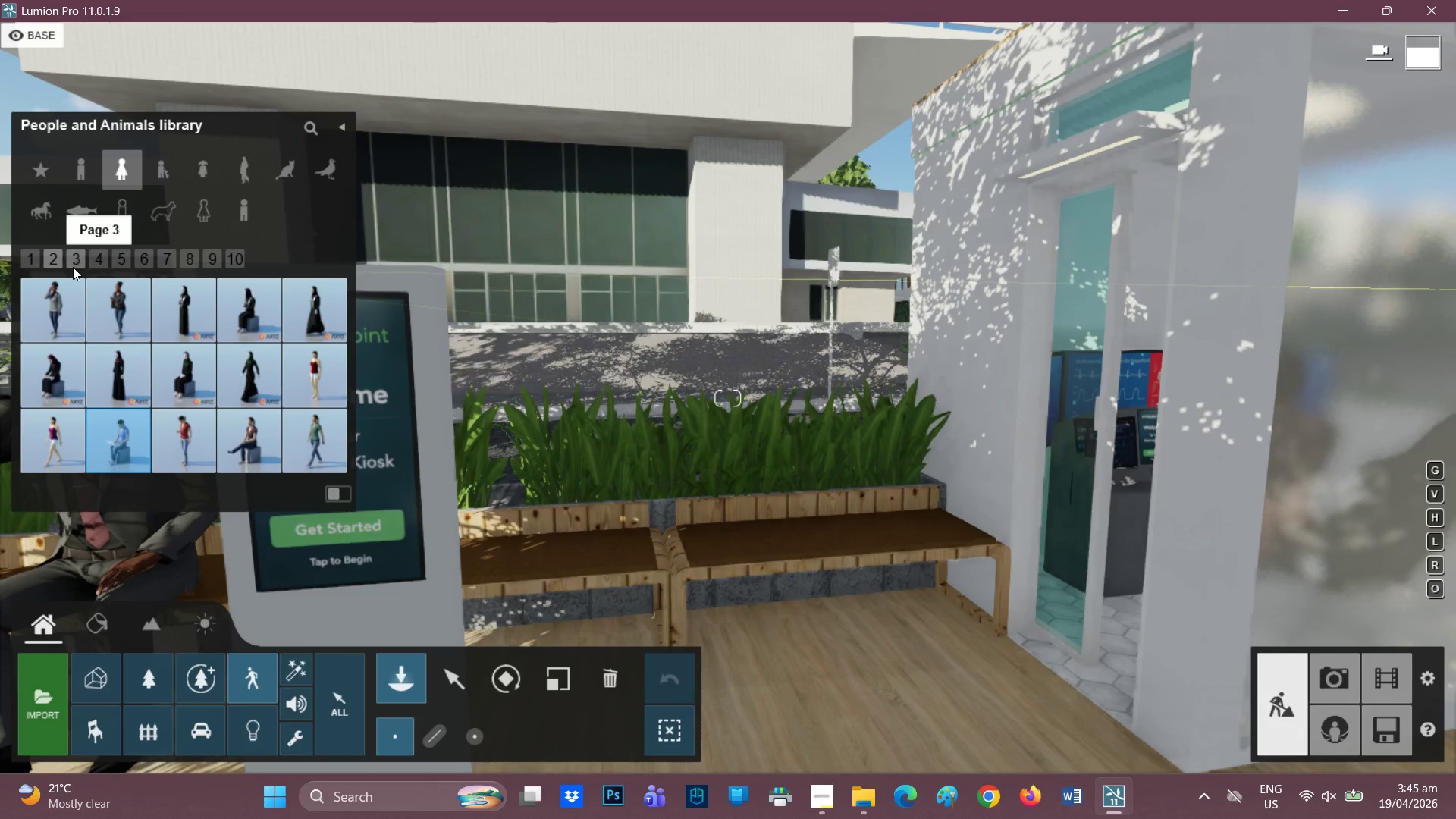 
left_click([73, 267])
 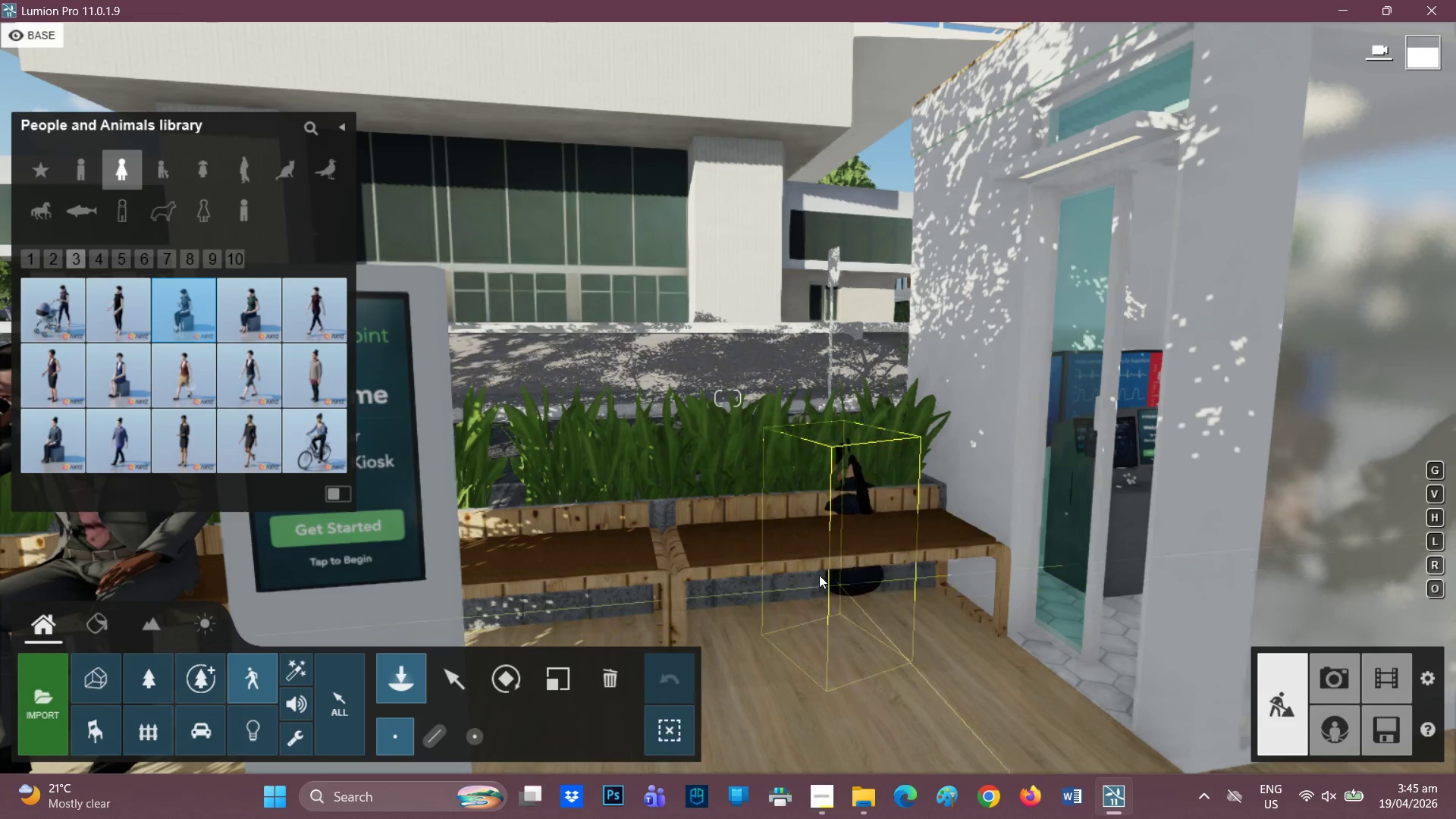 
wait(7.14)
 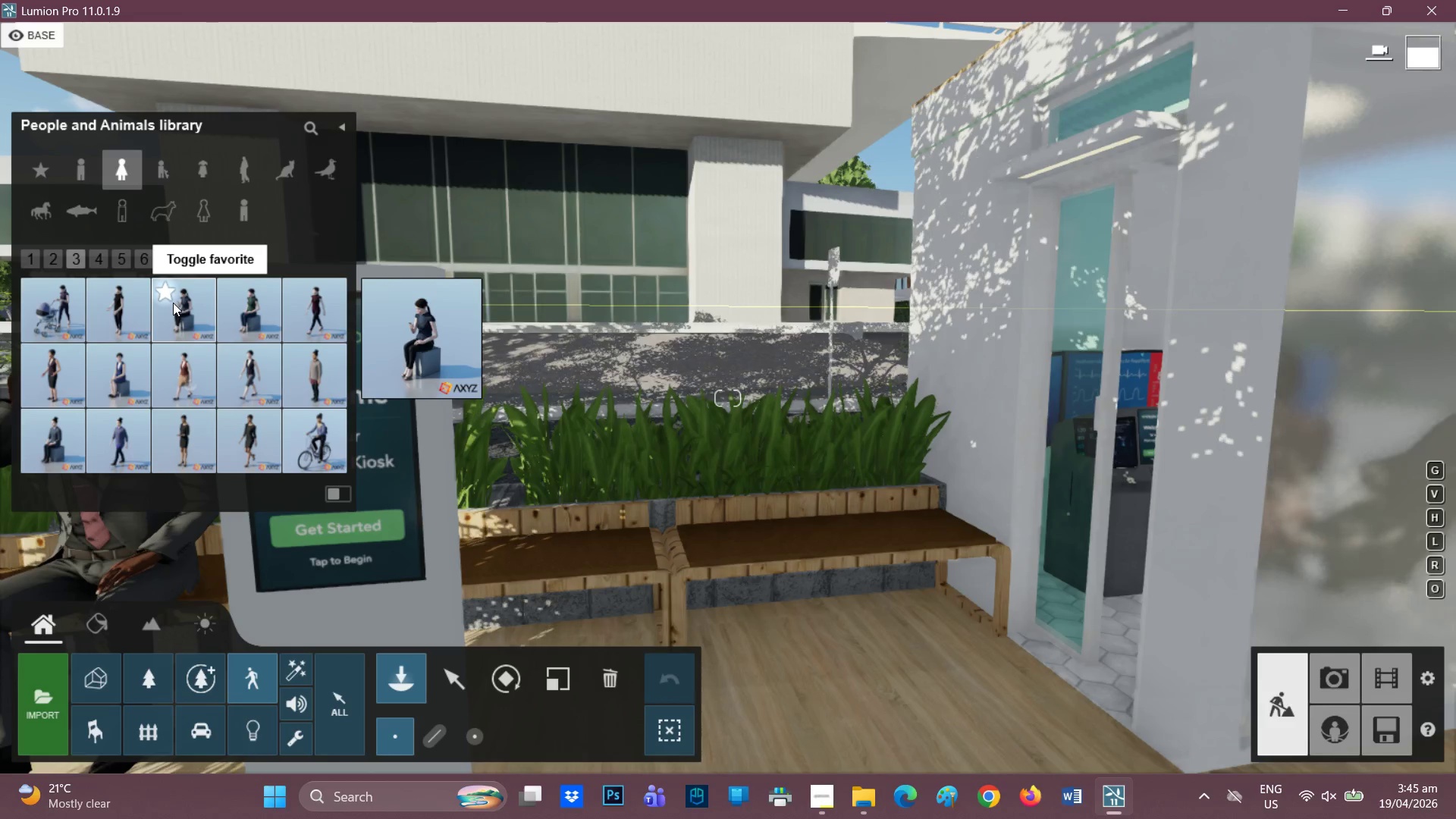 
left_click([763, 555])
 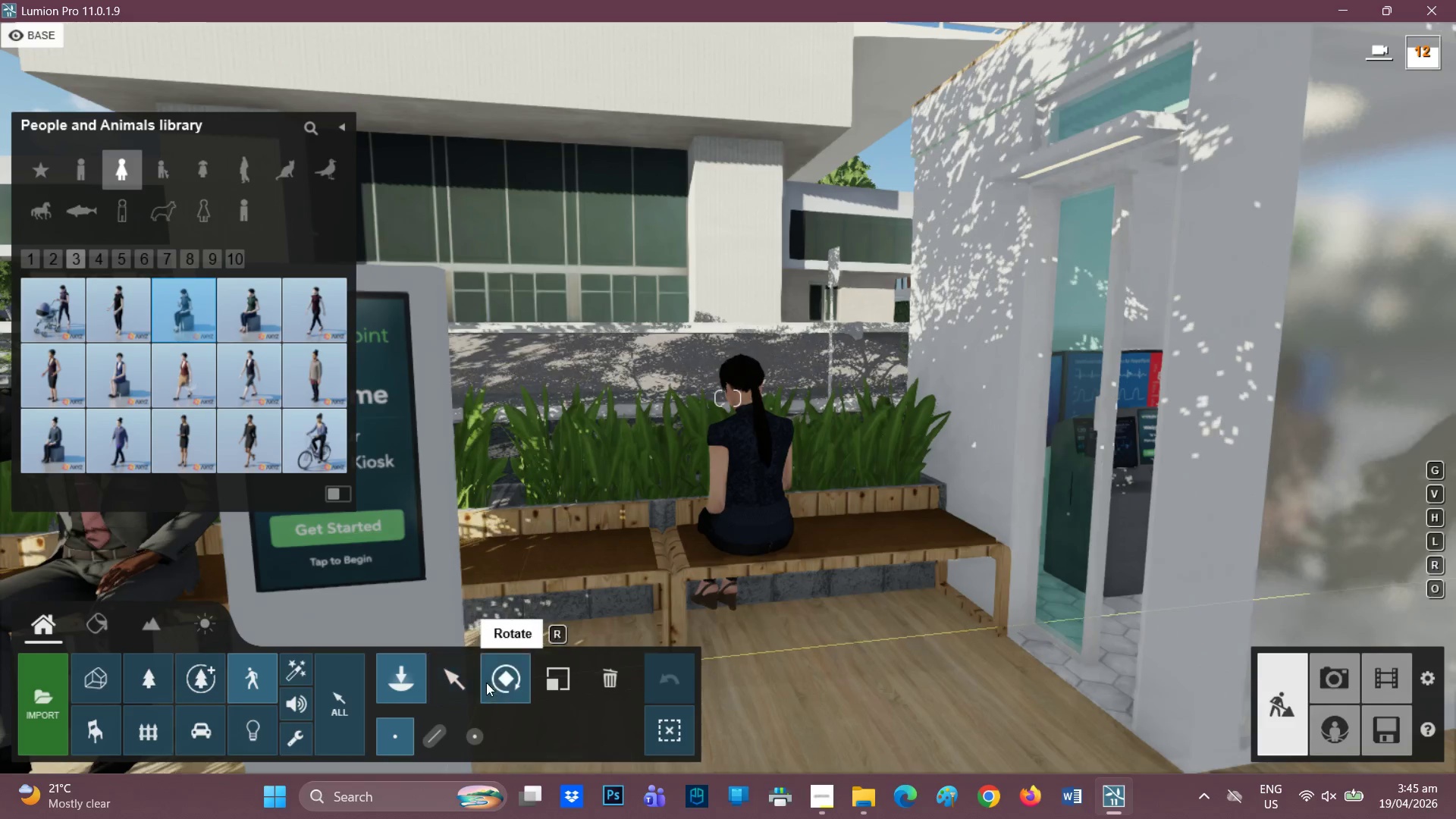 
left_click_drag(start_coordinate=[507, 684], to_coordinate=[516, 682])
 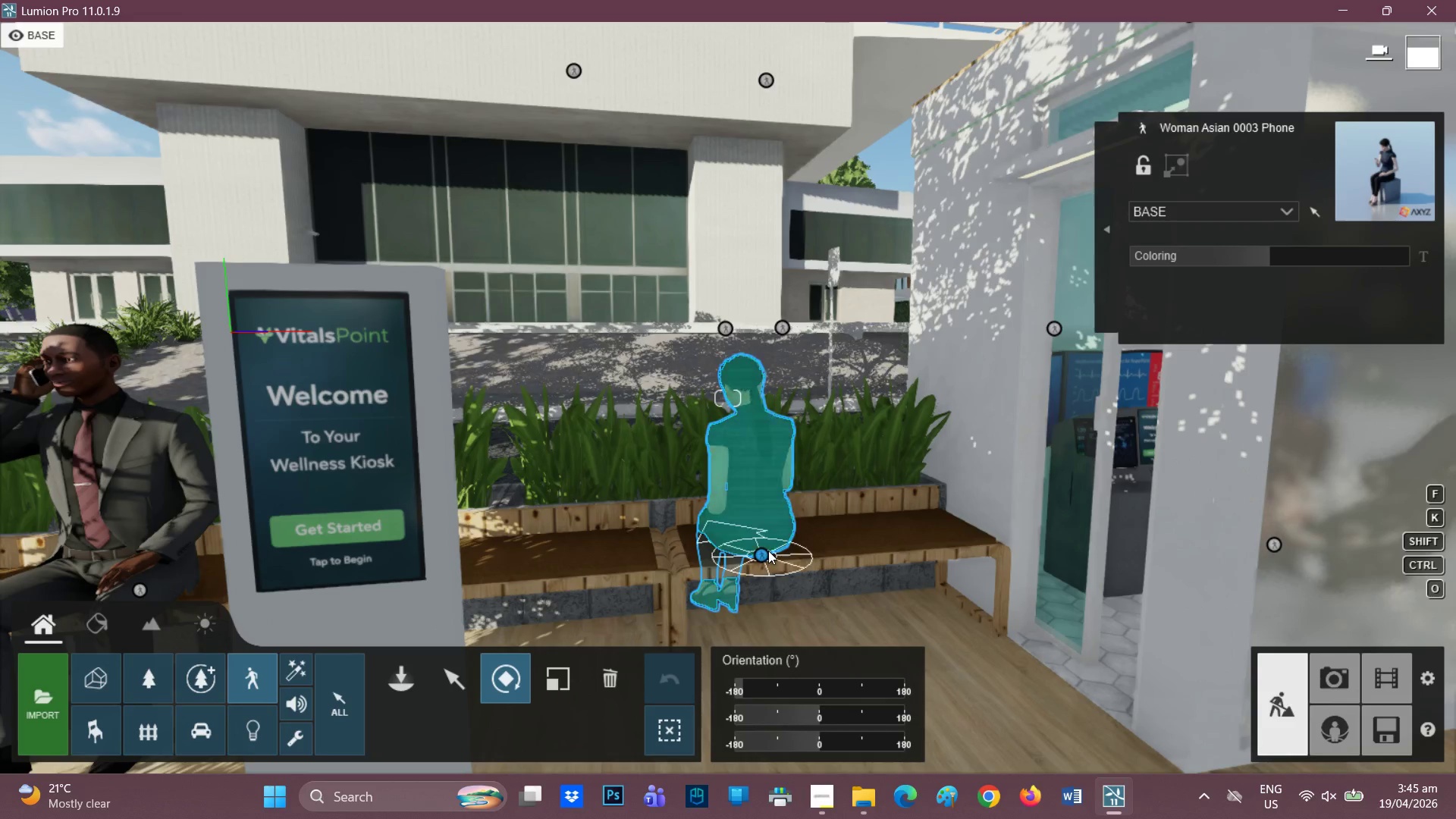 
left_click_drag(start_coordinate=[768, 551], to_coordinate=[784, 584])
 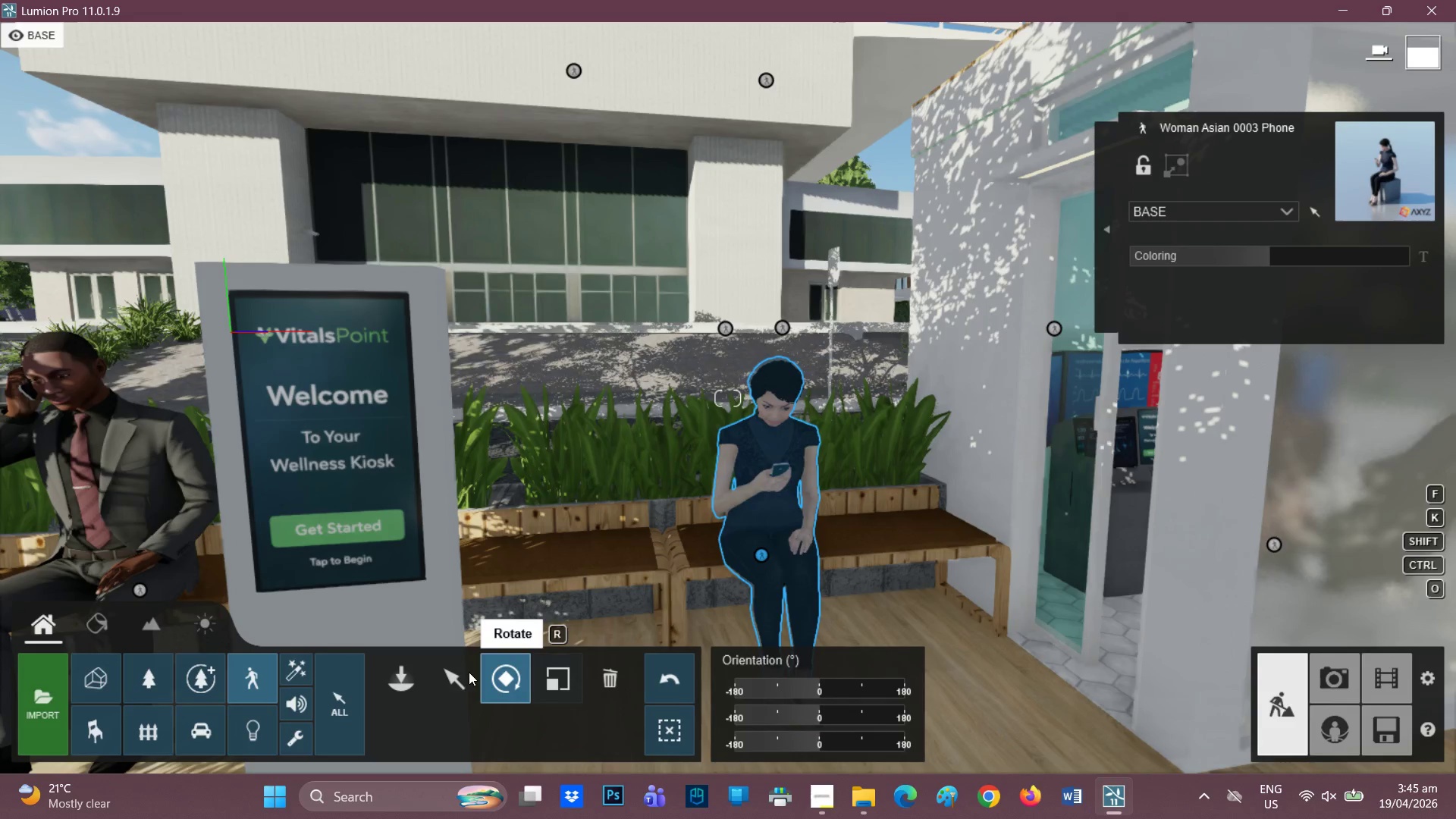 
left_click_drag(start_coordinate=[447, 676], to_coordinate=[451, 678])
 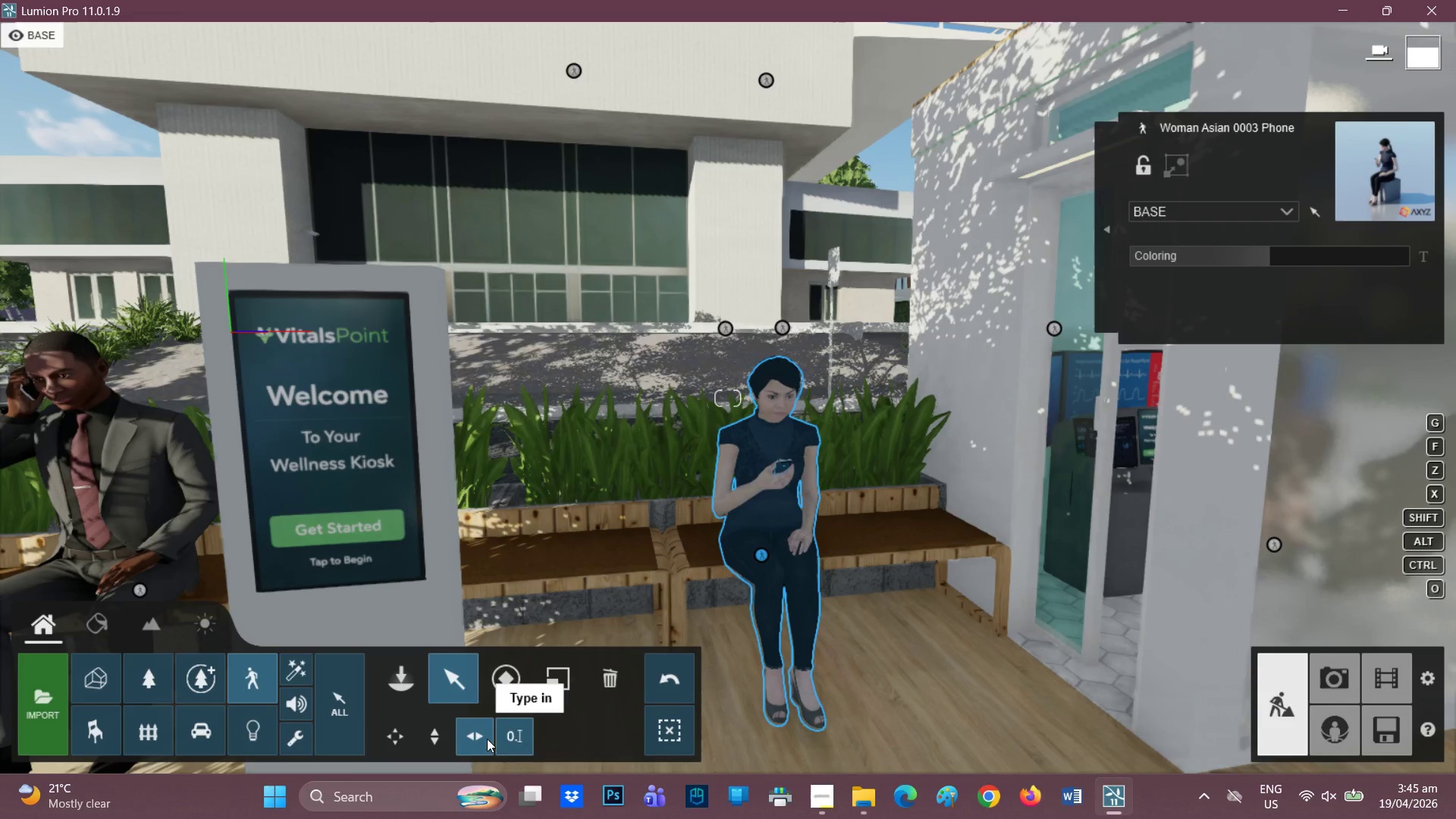 
left_click([483, 736])
 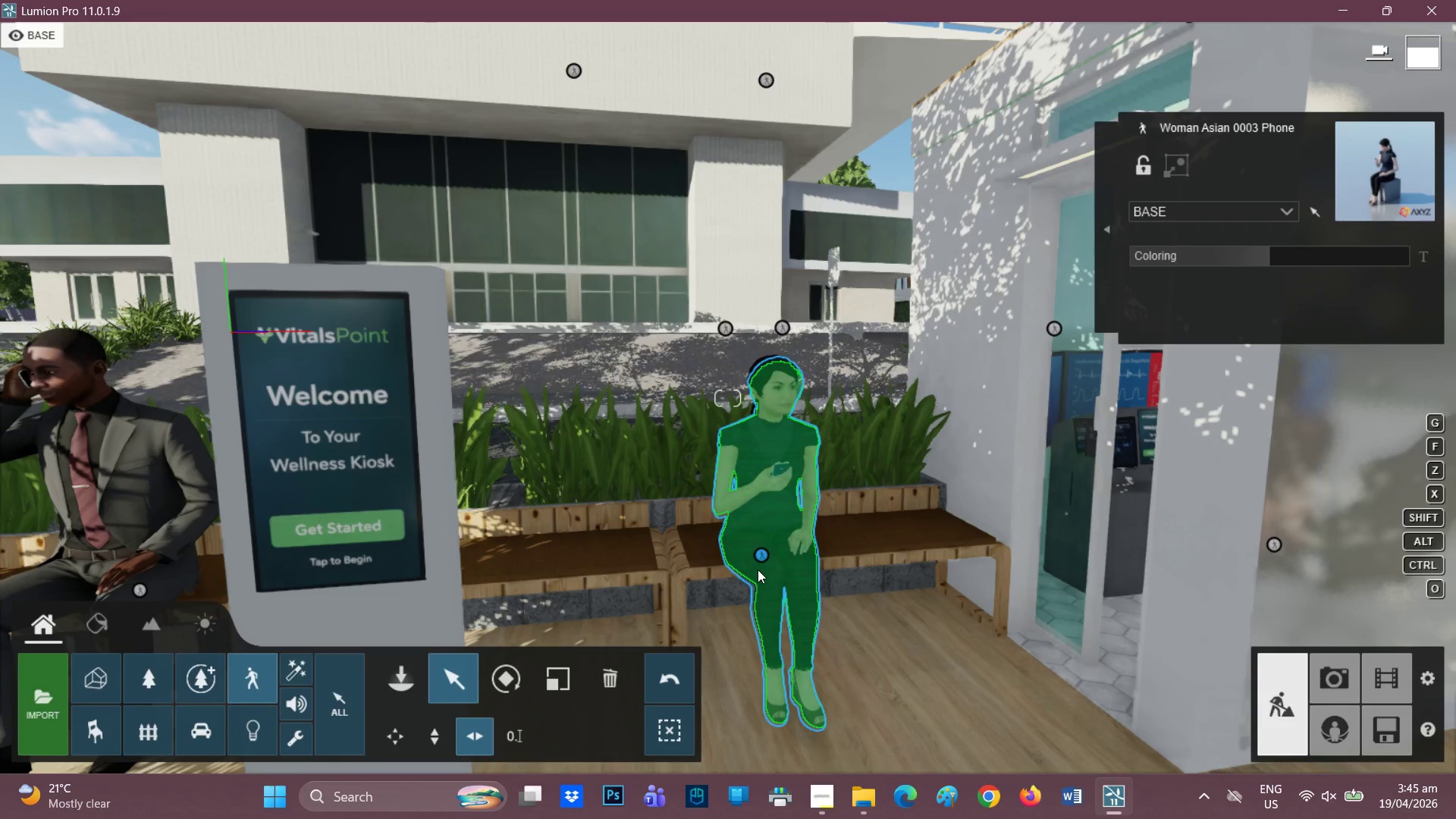 
left_click_drag(start_coordinate=[758, 569], to_coordinate=[747, 555])
 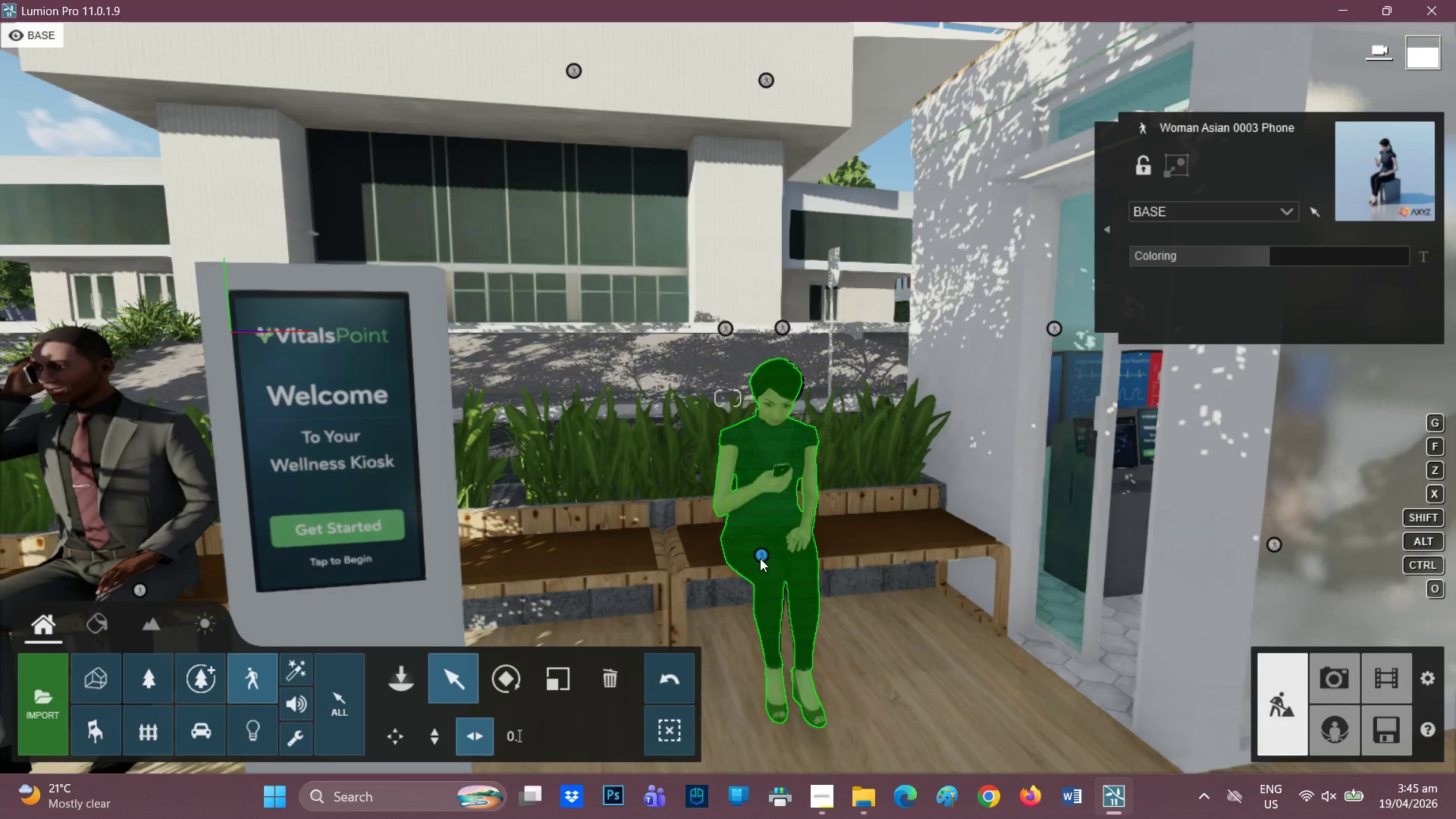 
left_click_drag(start_coordinate=[760, 558], to_coordinate=[749, 544])
 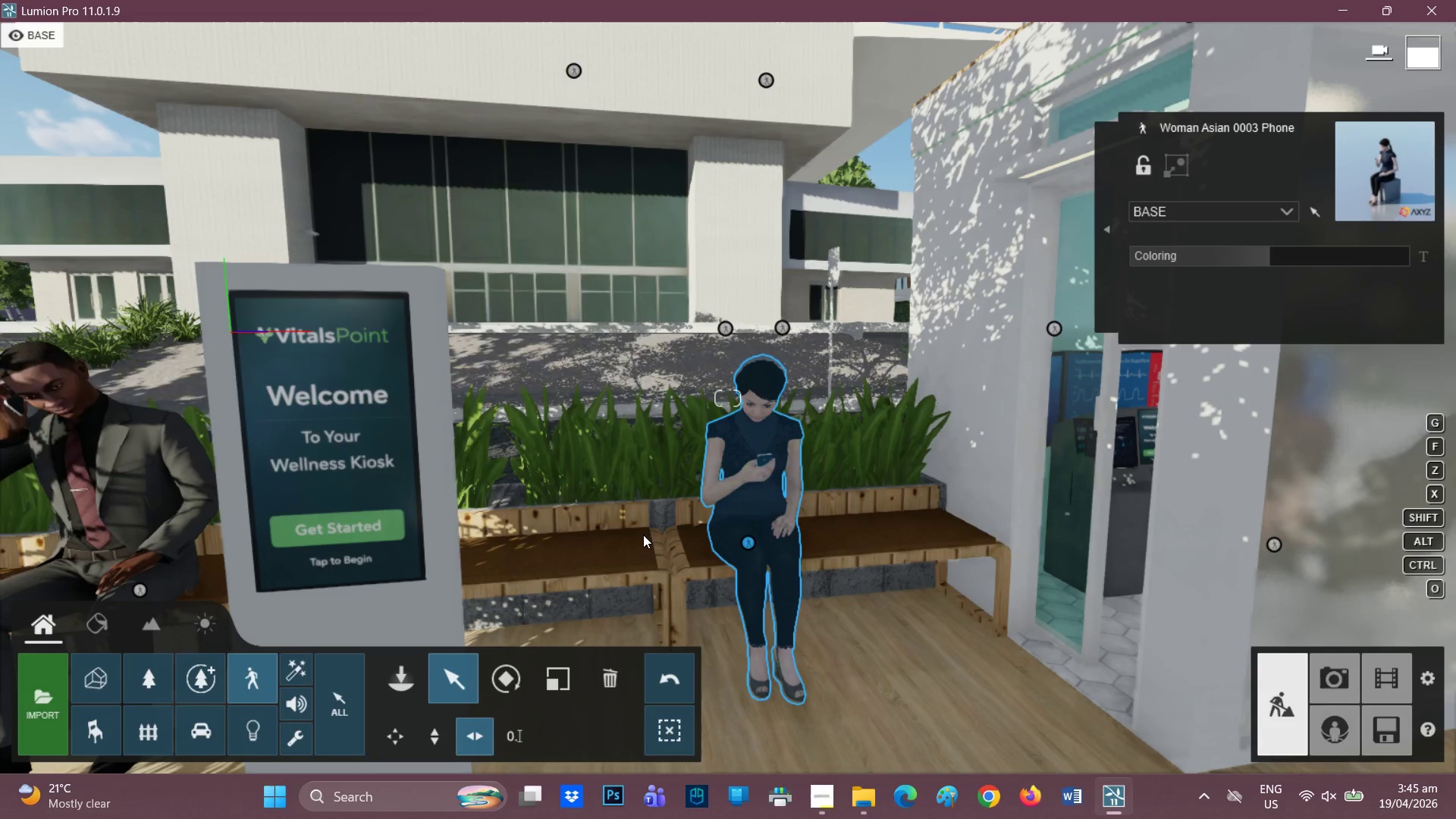 
scroll: coordinate [632, 533], scroll_direction: down, amount: 2.0
 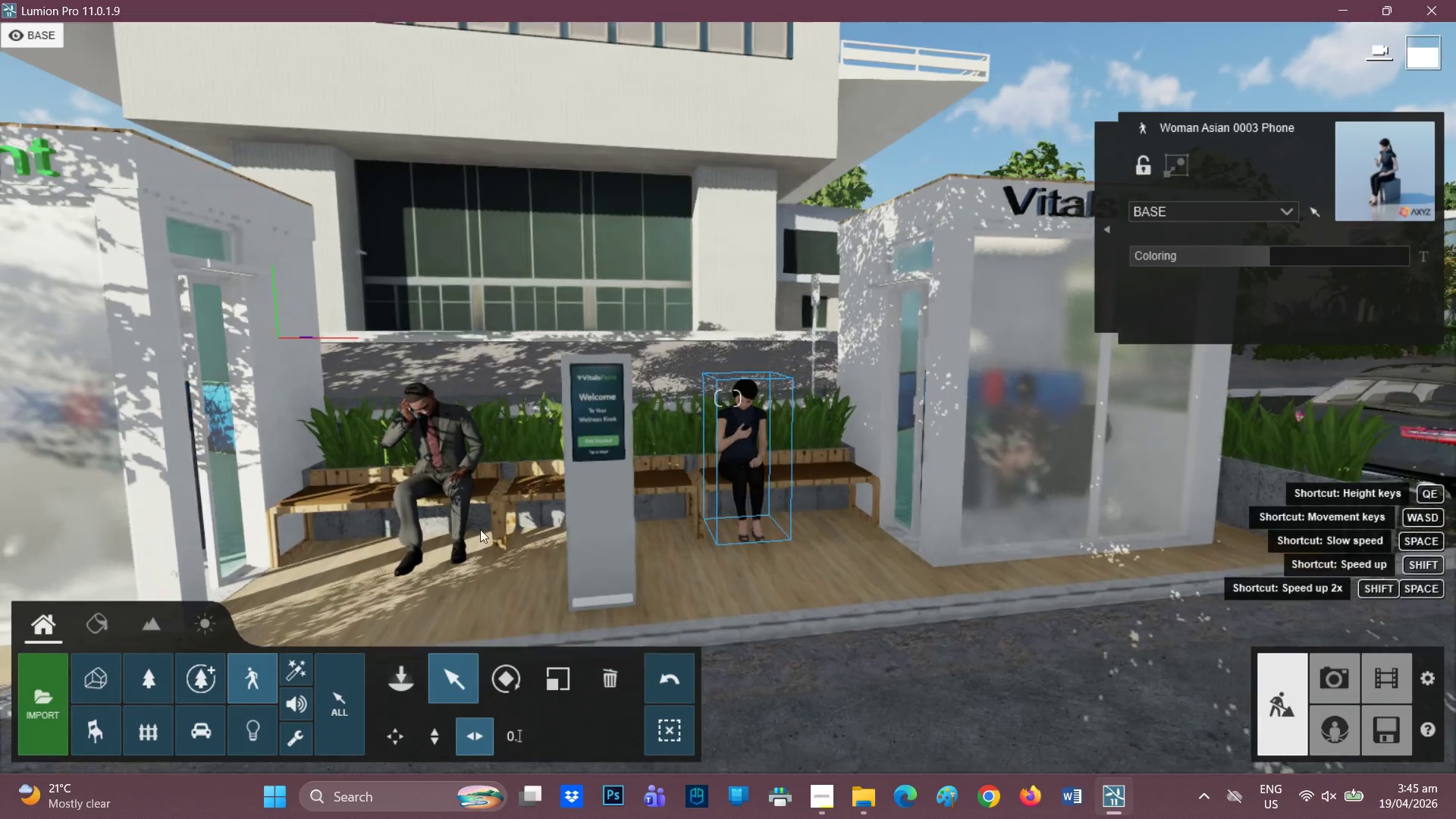 
scroll: coordinate [426, 499], scroll_direction: up, amount: 2.0
 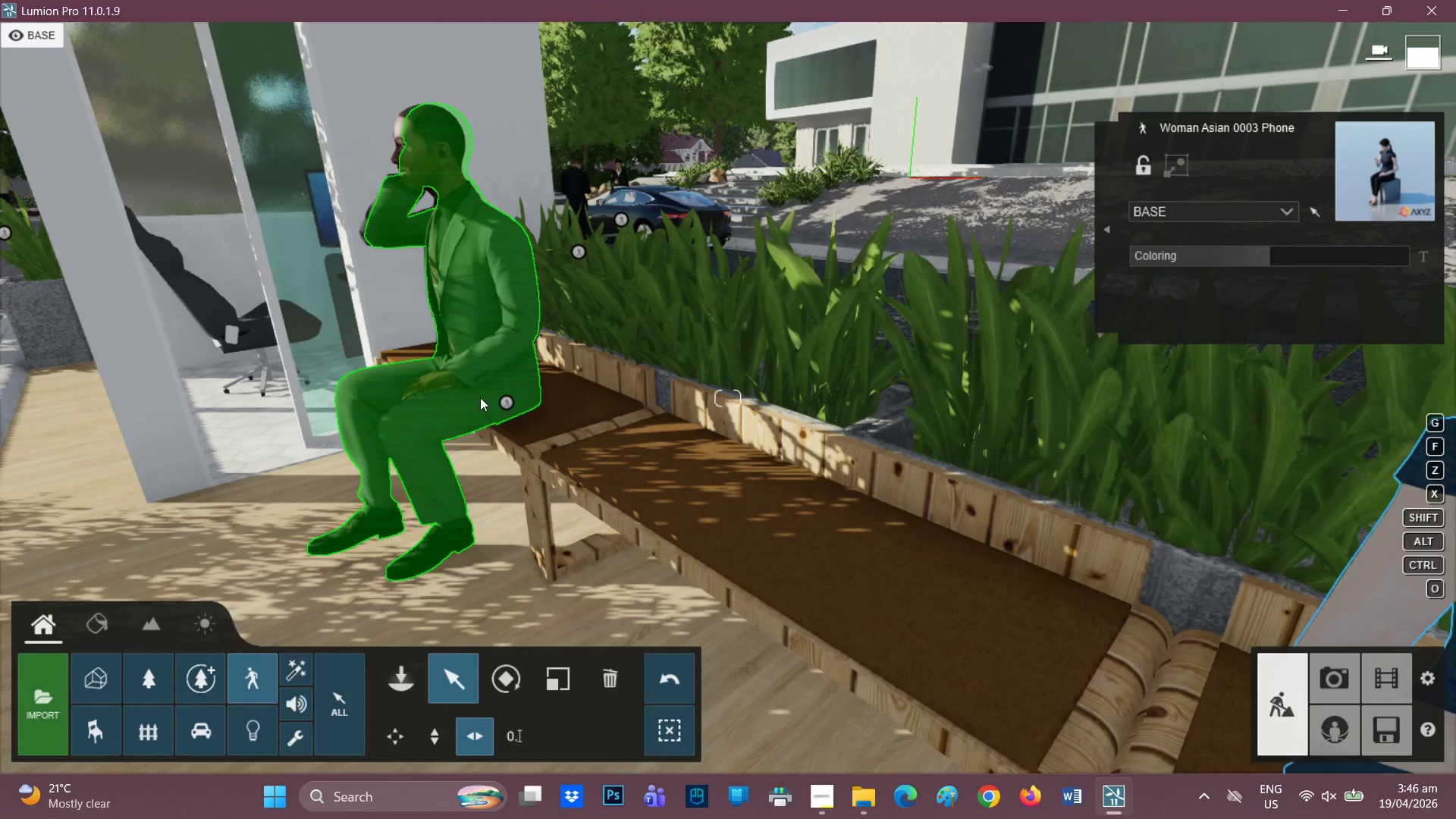 
left_click_drag(start_coordinate=[505, 401], to_coordinate=[554, 402])
 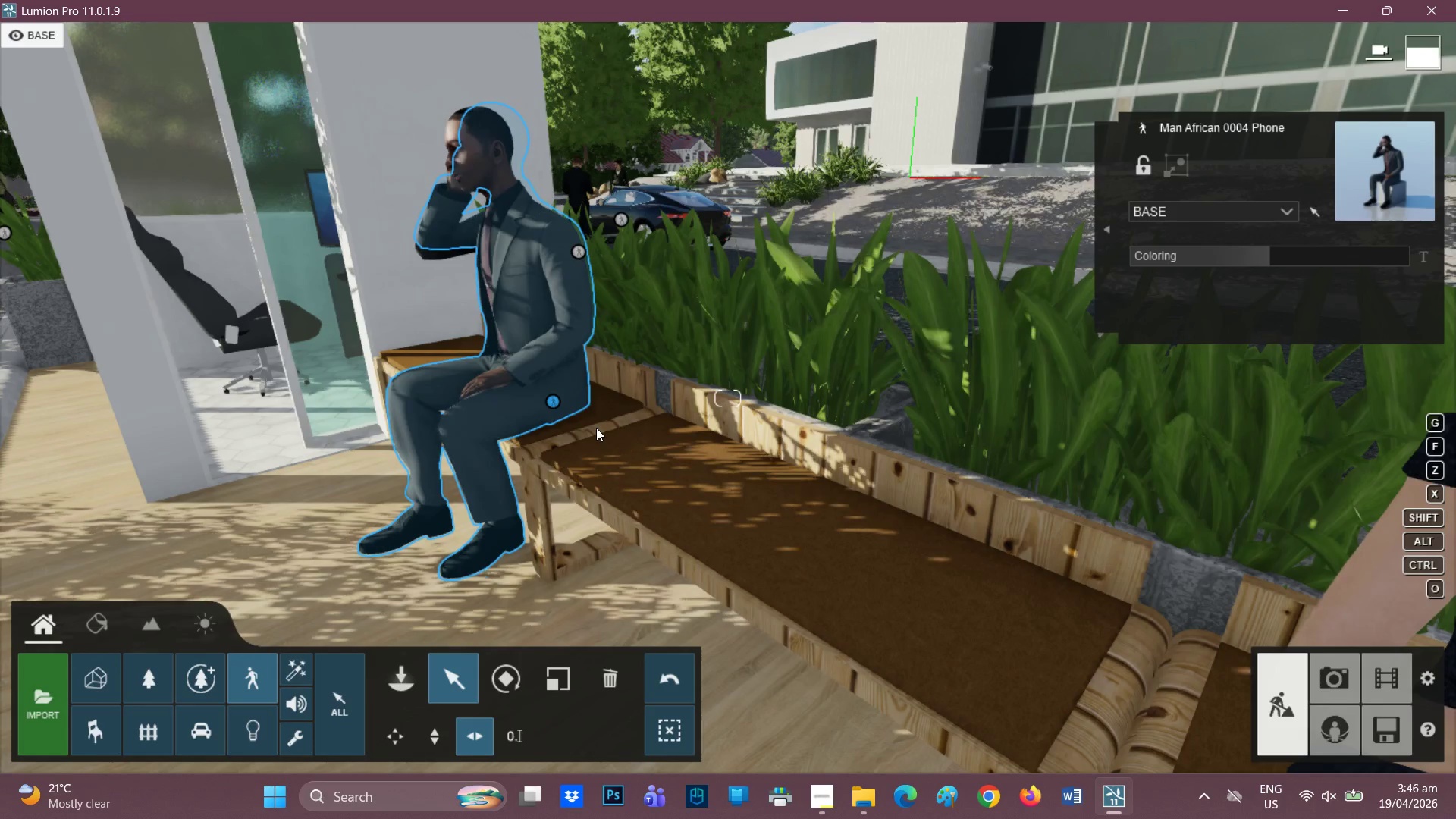 
scroll: coordinate [789, 500], scroll_direction: down, amount: 18.0
 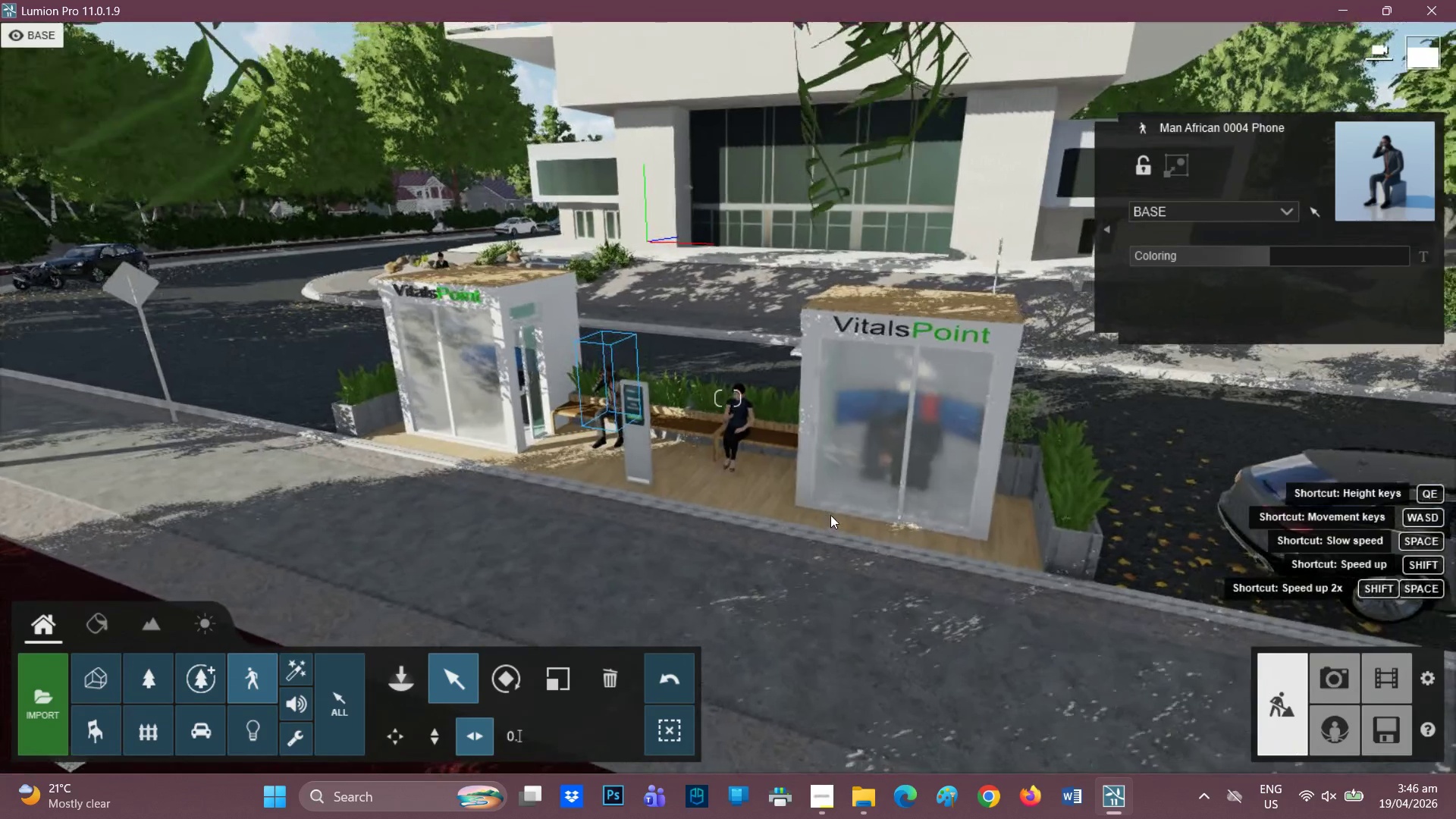 
right_click([830, 515])
 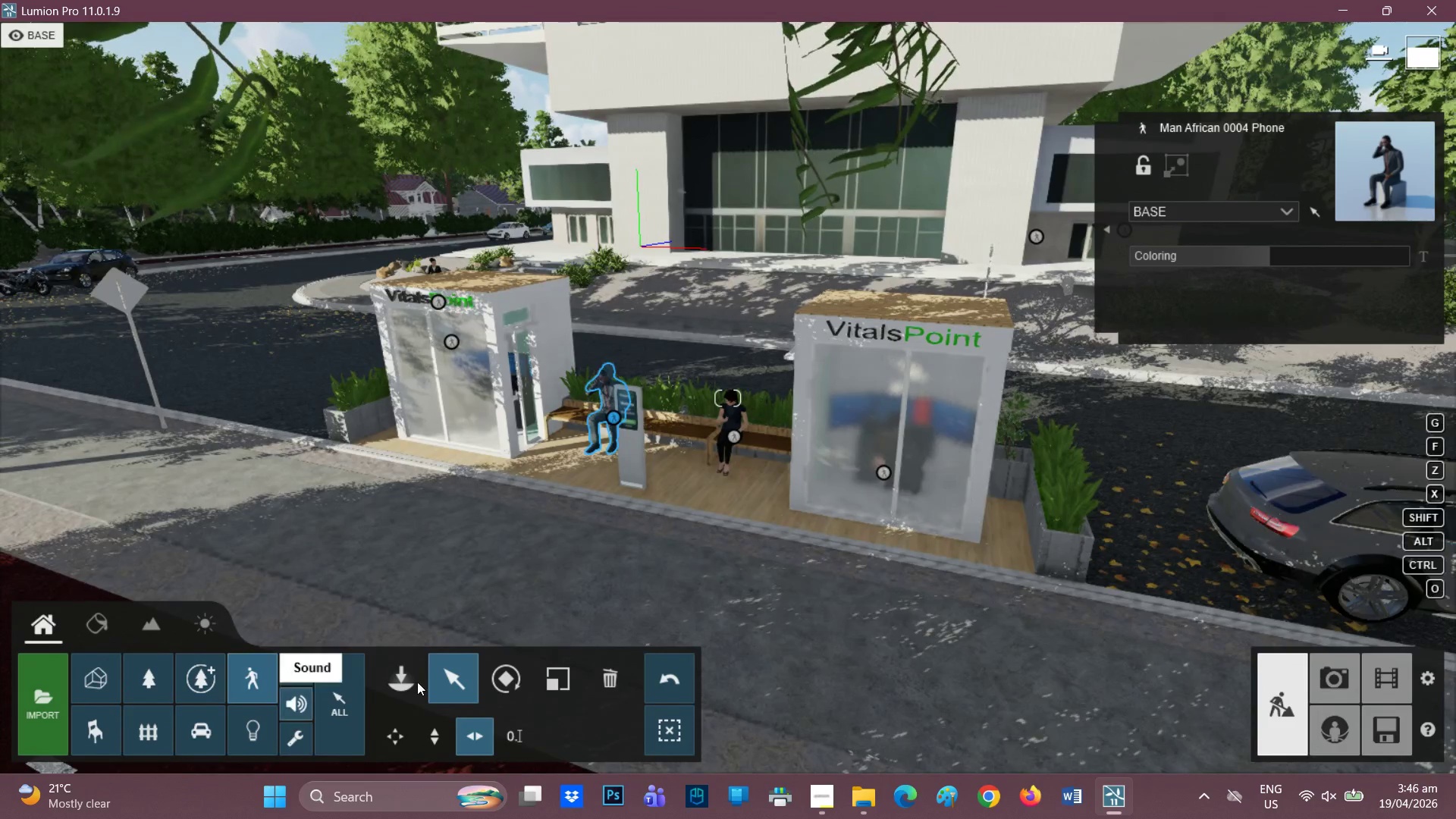 
left_click([395, 680])
 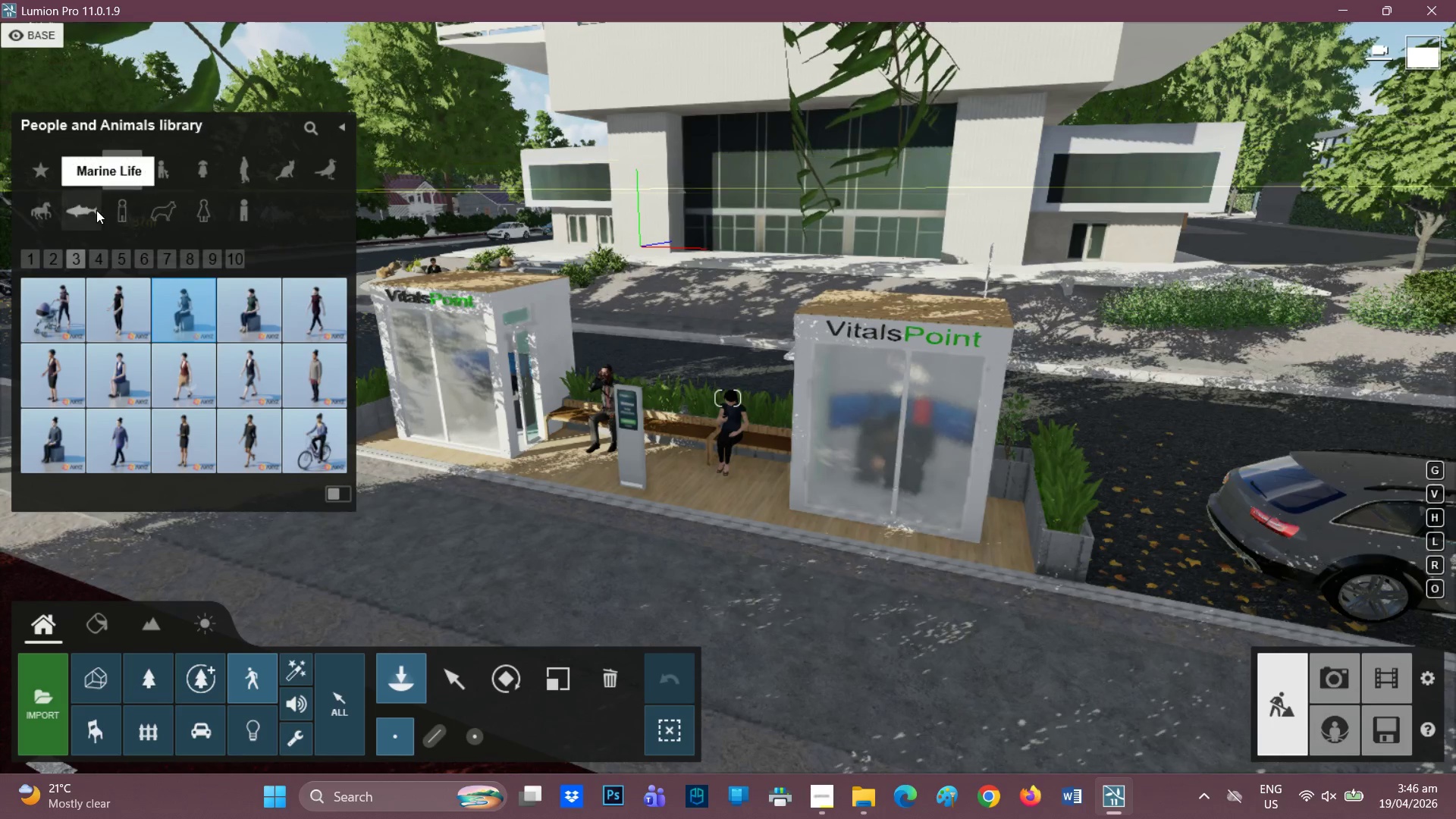 
left_click([53, 303])
 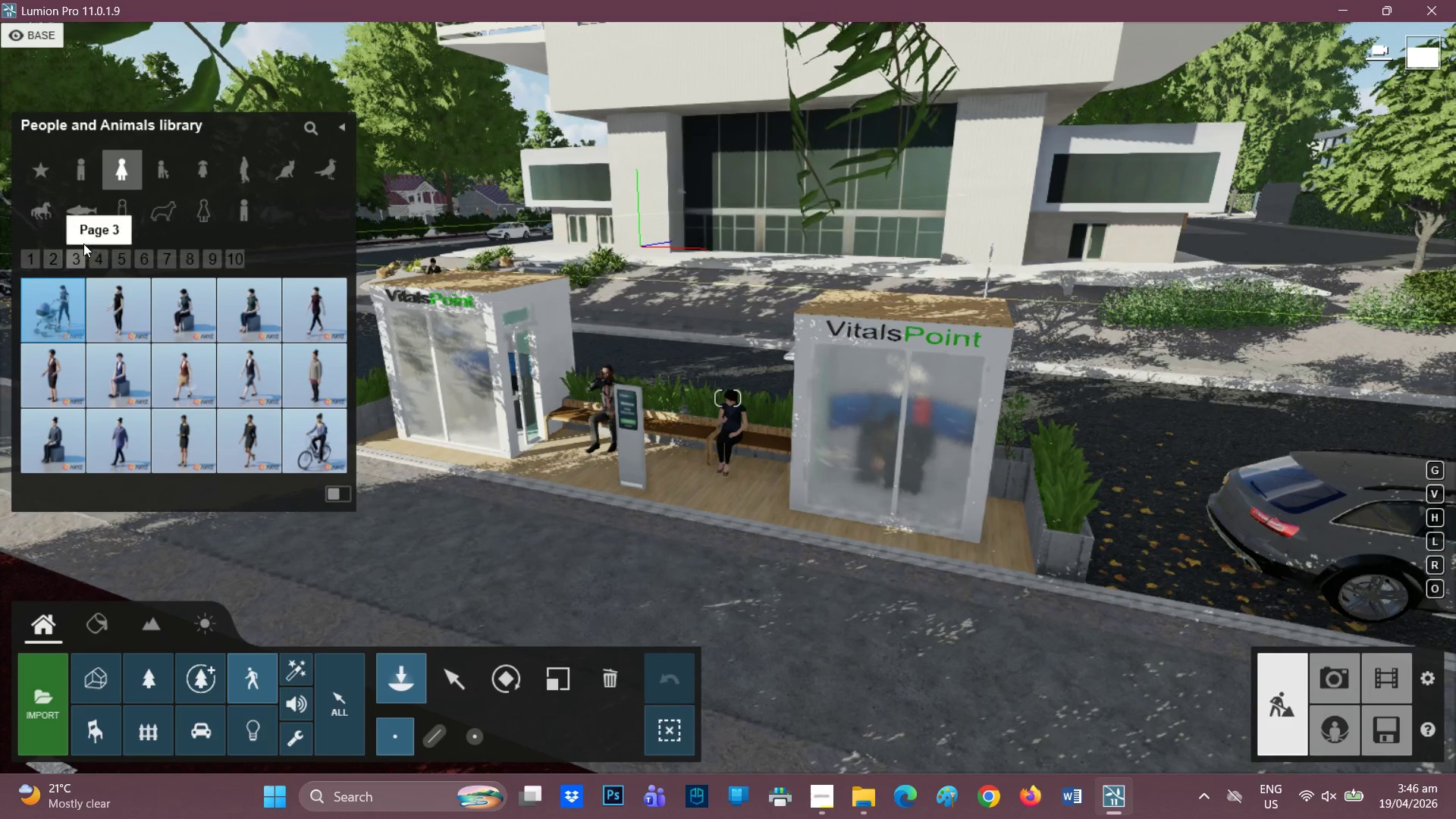 
left_click([105, 258])
 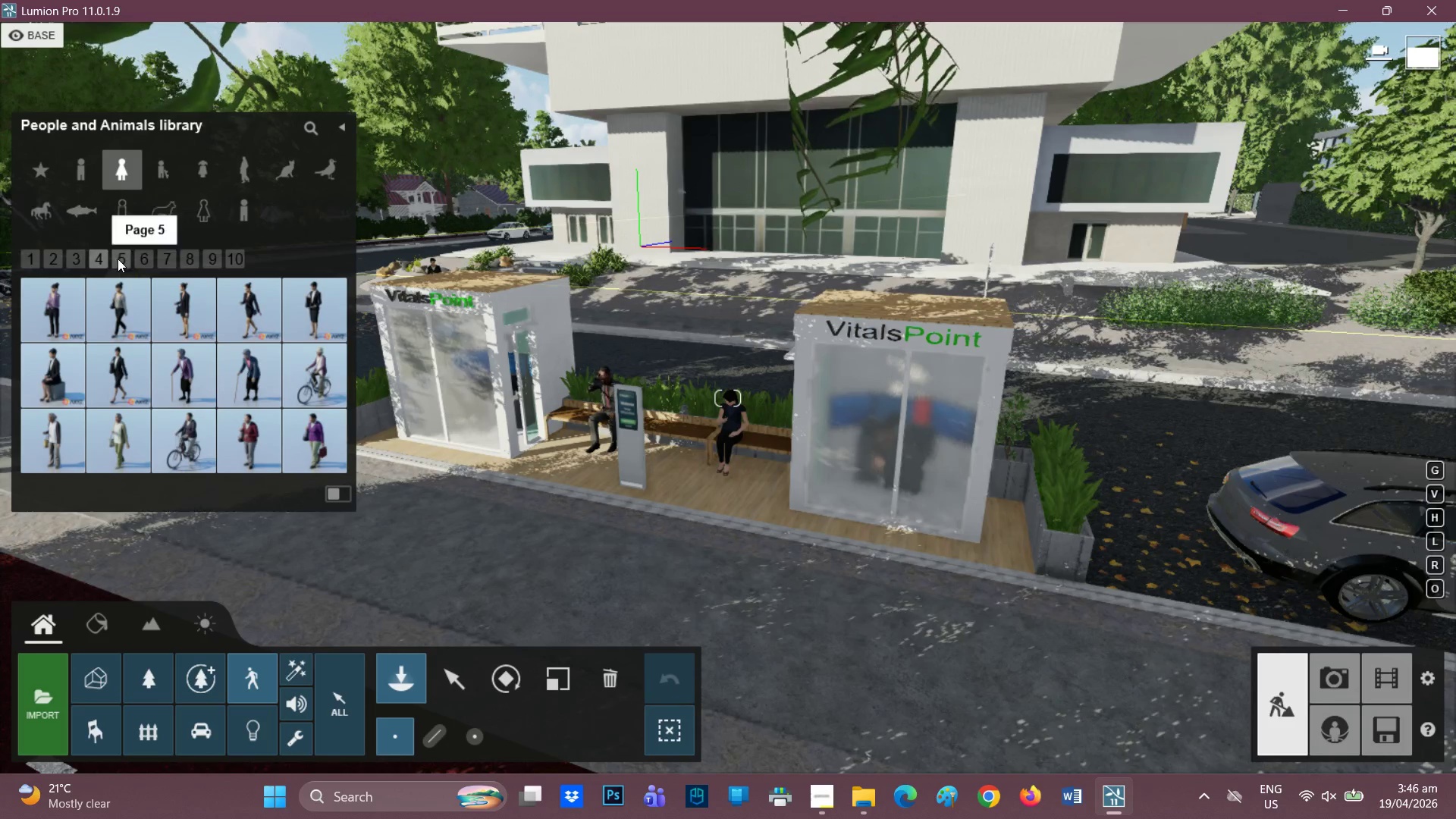 
mouse_move([177, 315])
 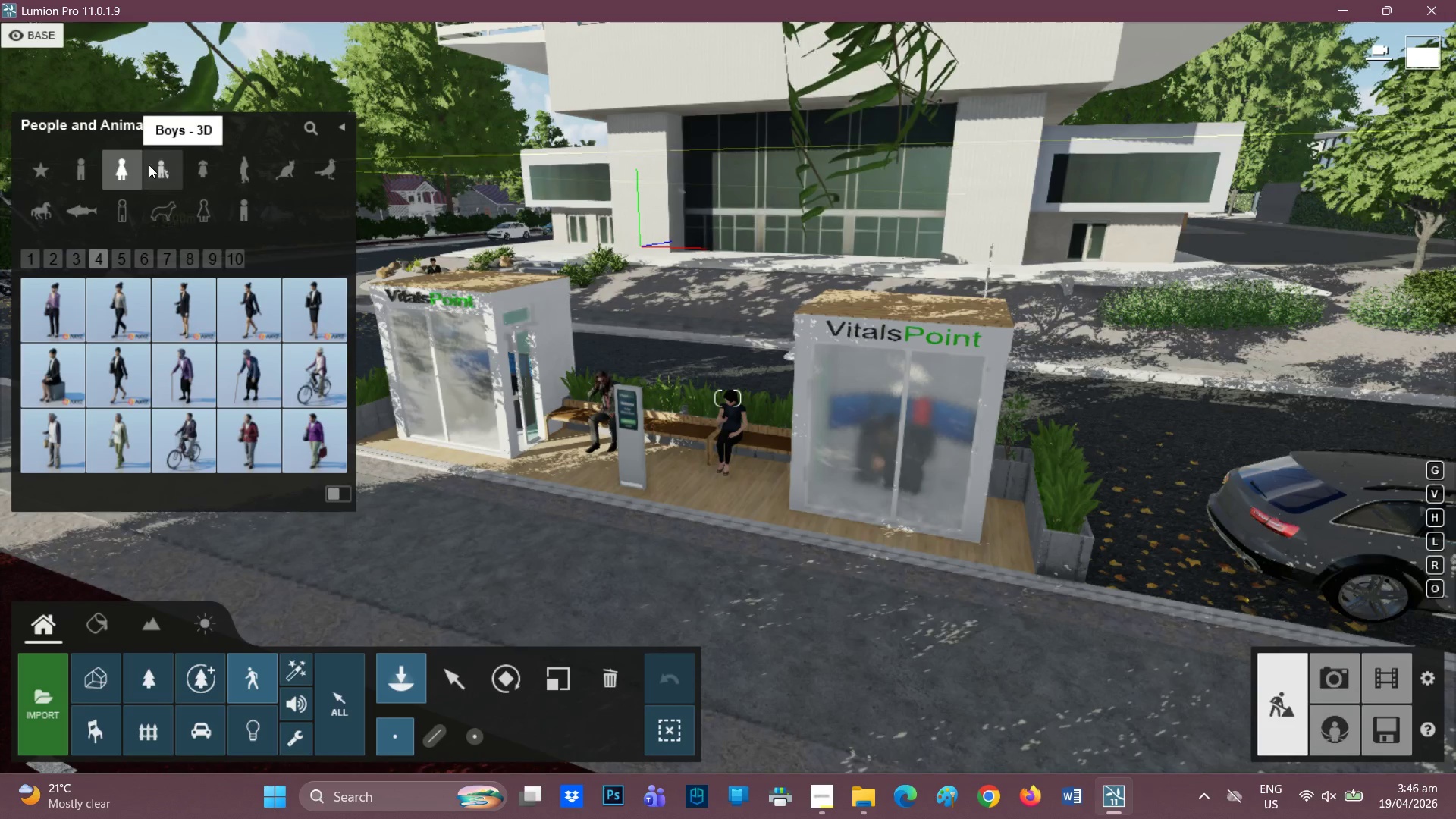 
left_click([82, 165])
 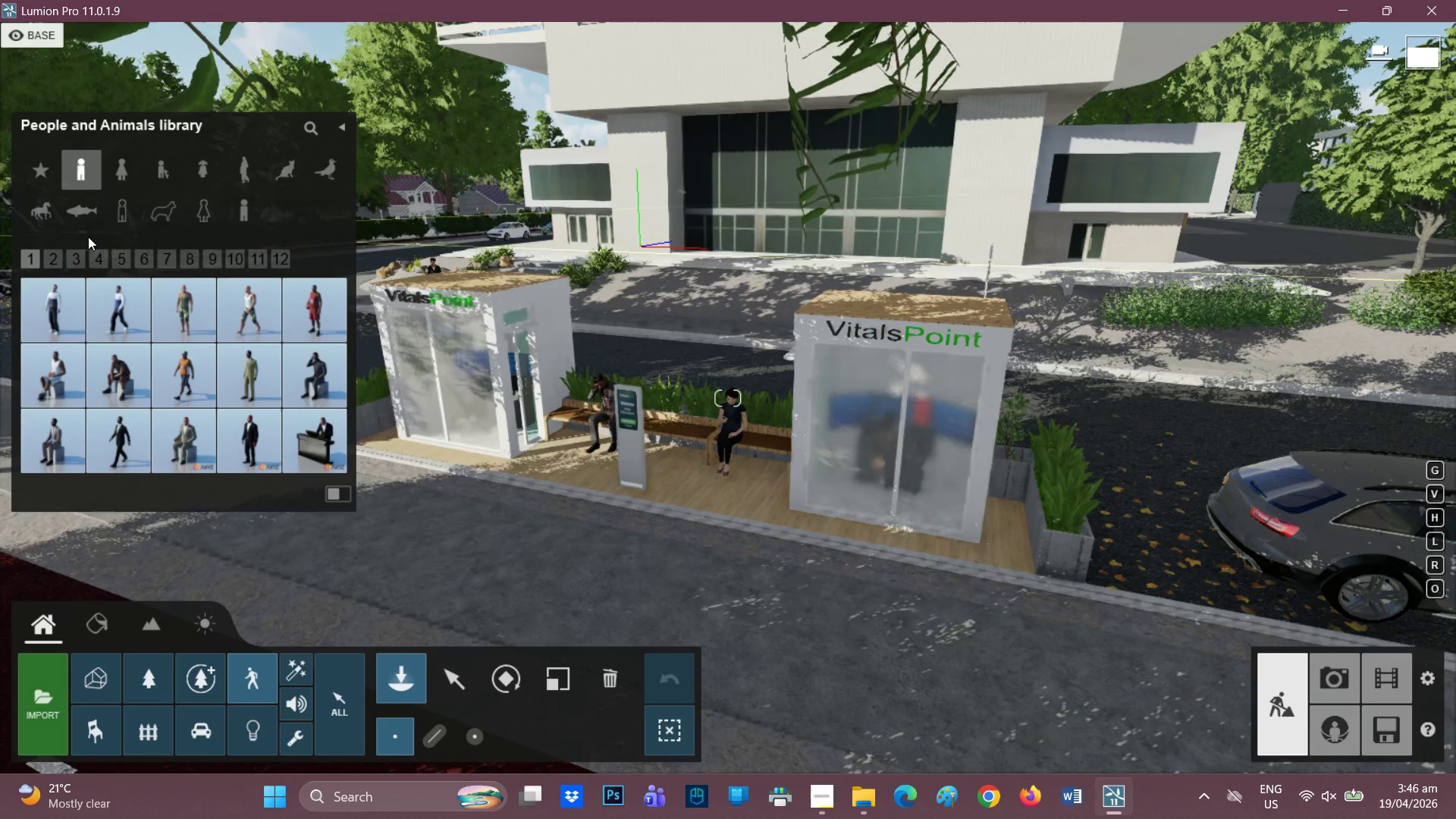 
left_click([79, 260])
 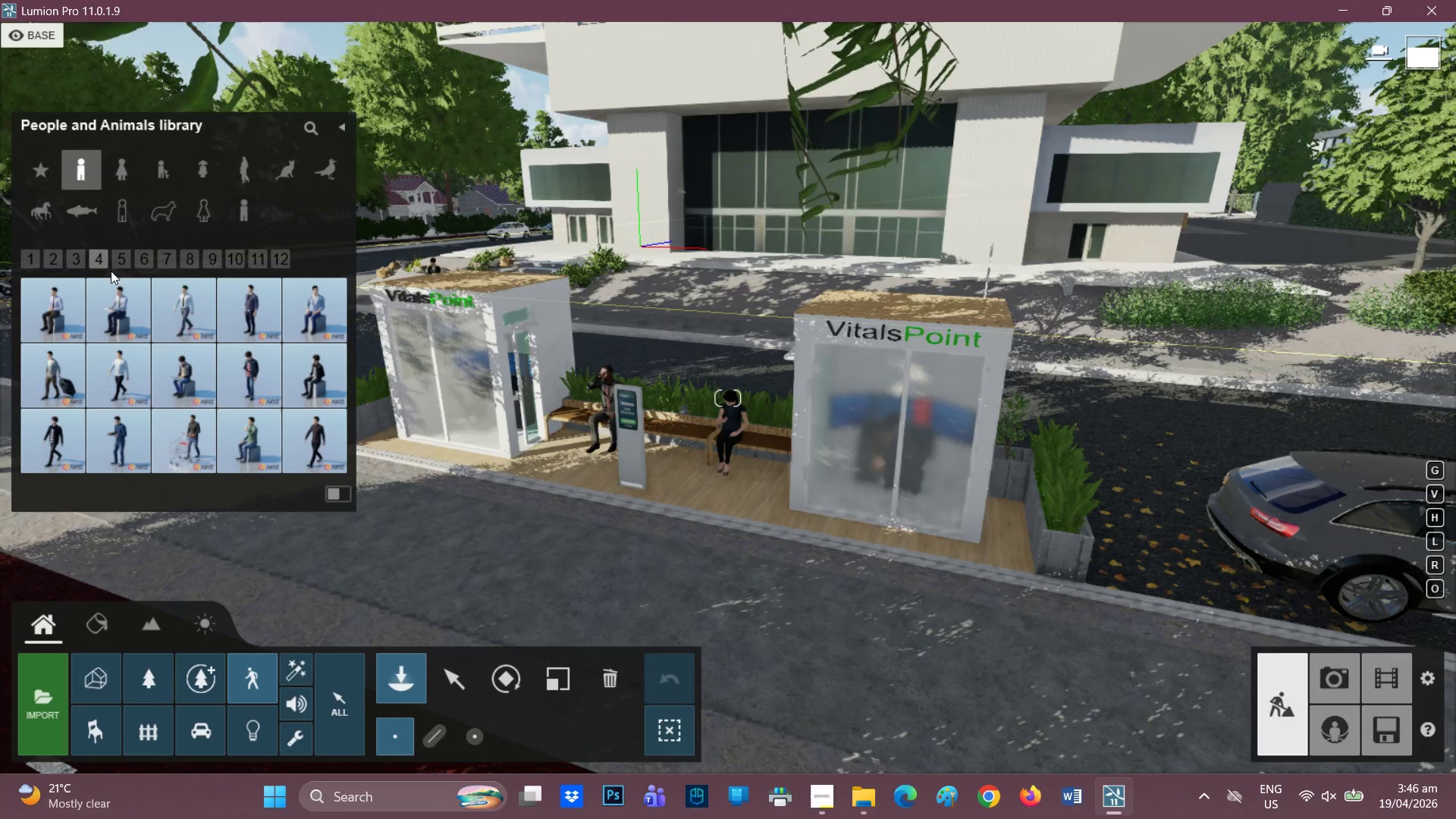 
left_click([308, 448])
 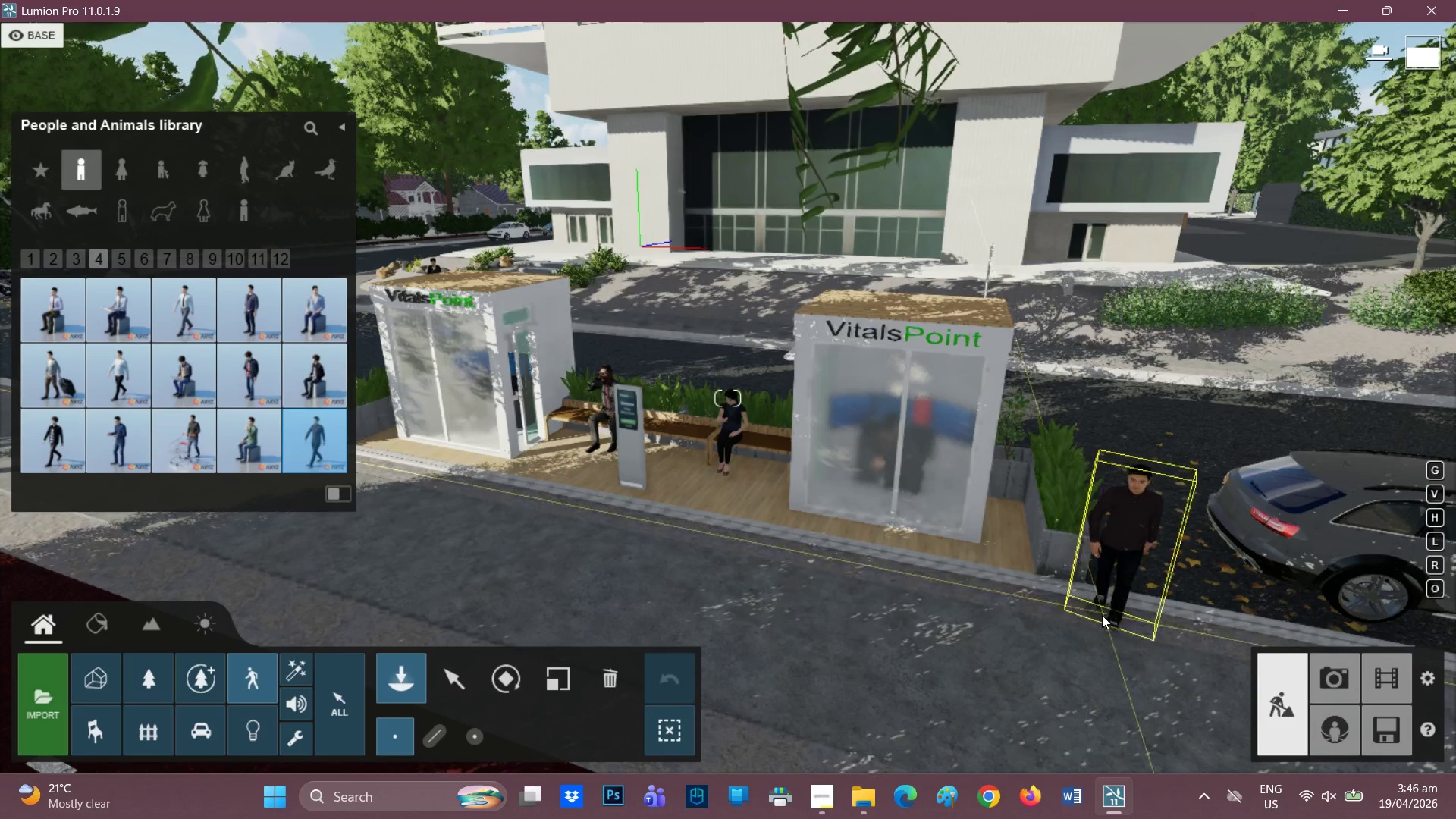 
left_click([1100, 617])
 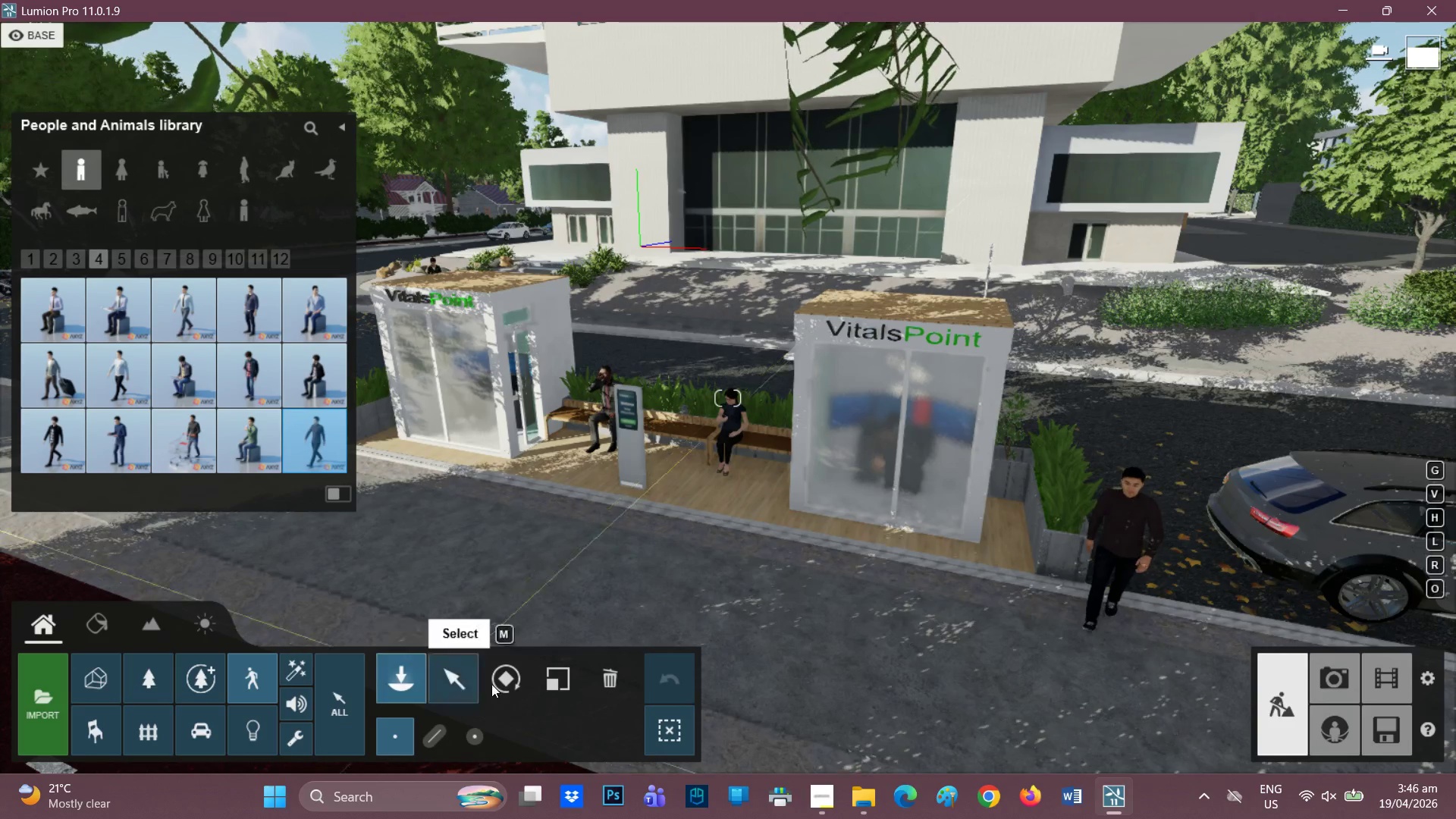 
left_click_drag(start_coordinate=[496, 686], to_coordinate=[502, 686])
 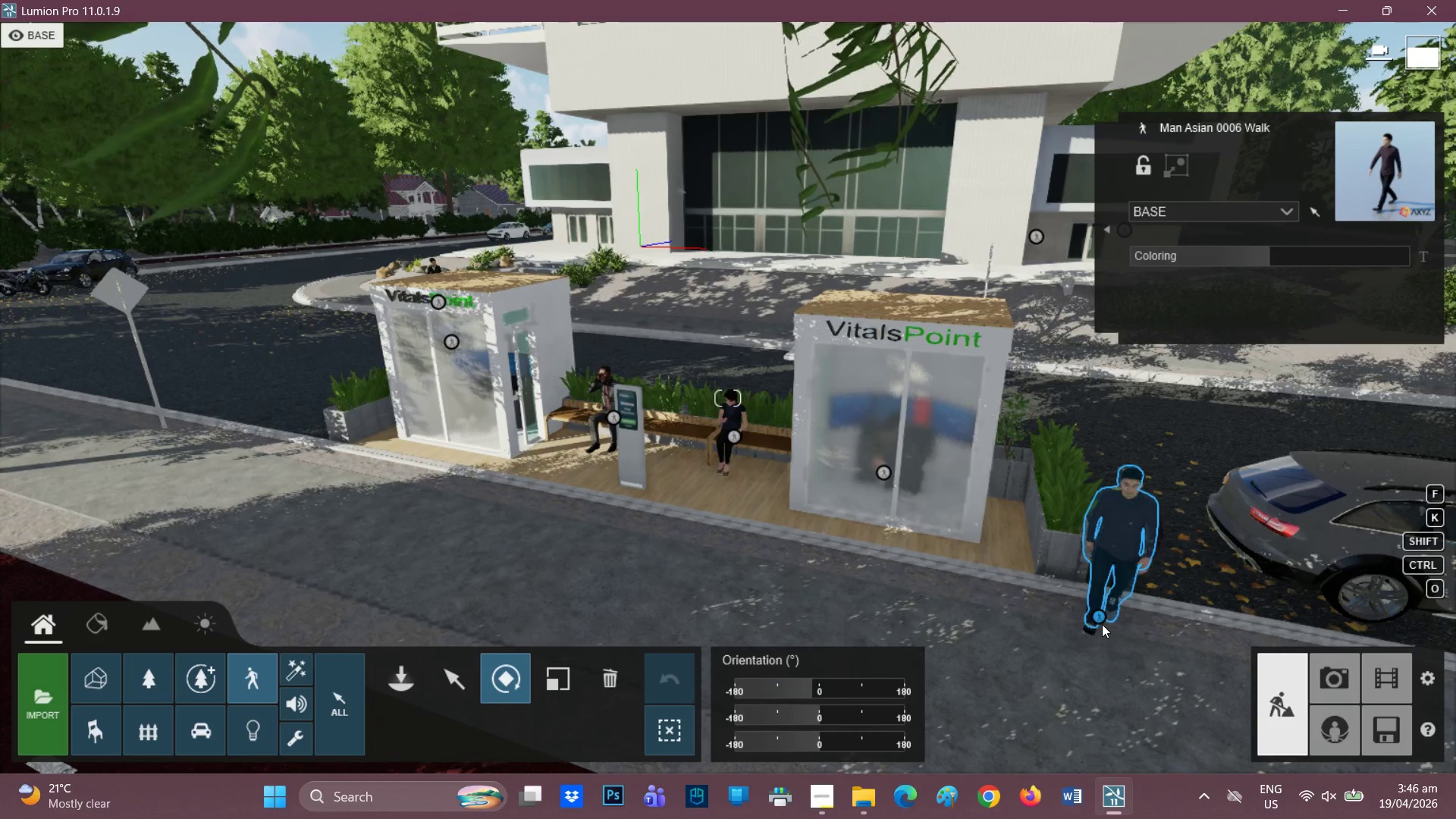 
left_click_drag(start_coordinate=[1102, 622], to_coordinate=[1024, 605])
 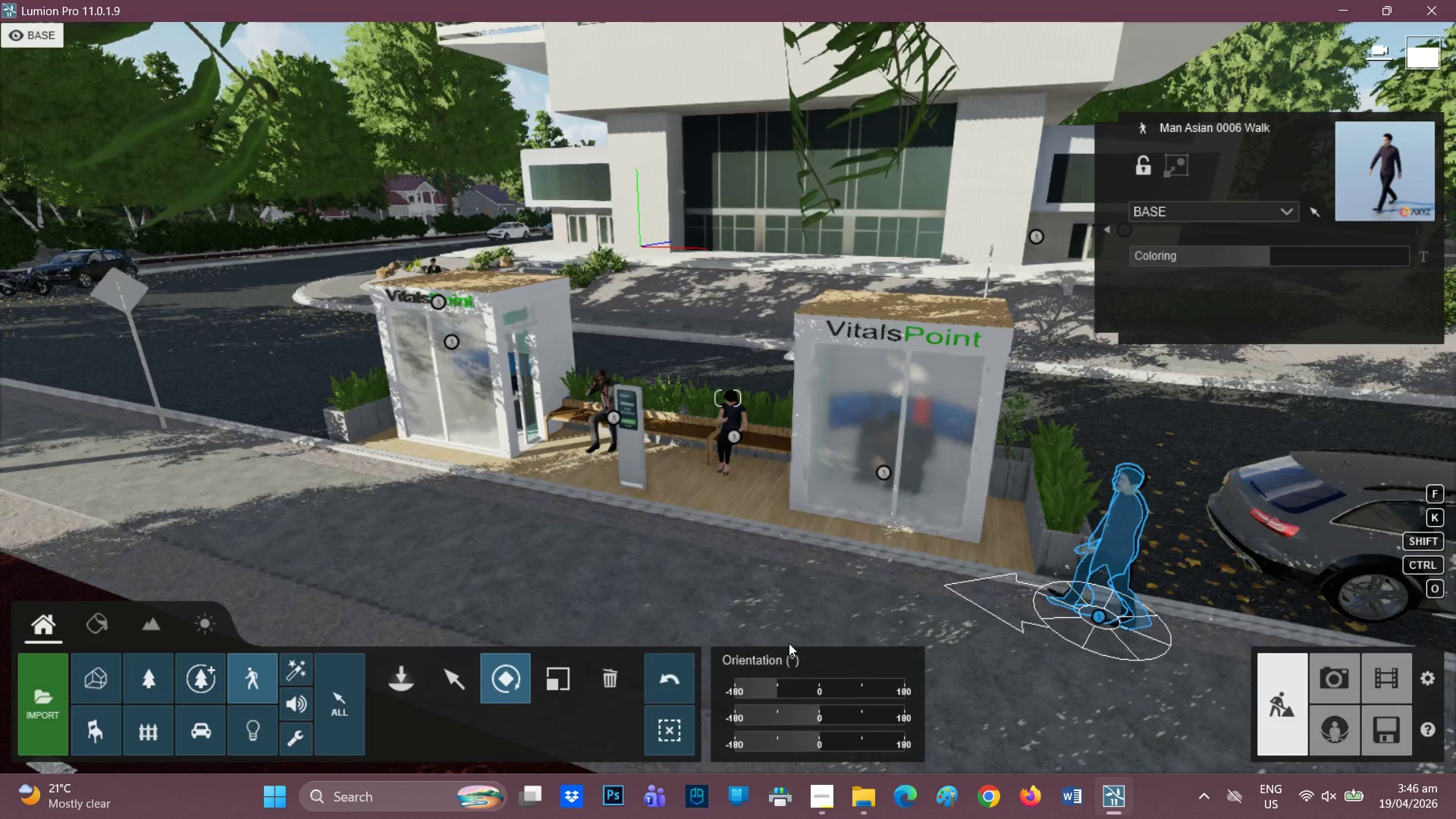 
mouse_move([472, 682])
 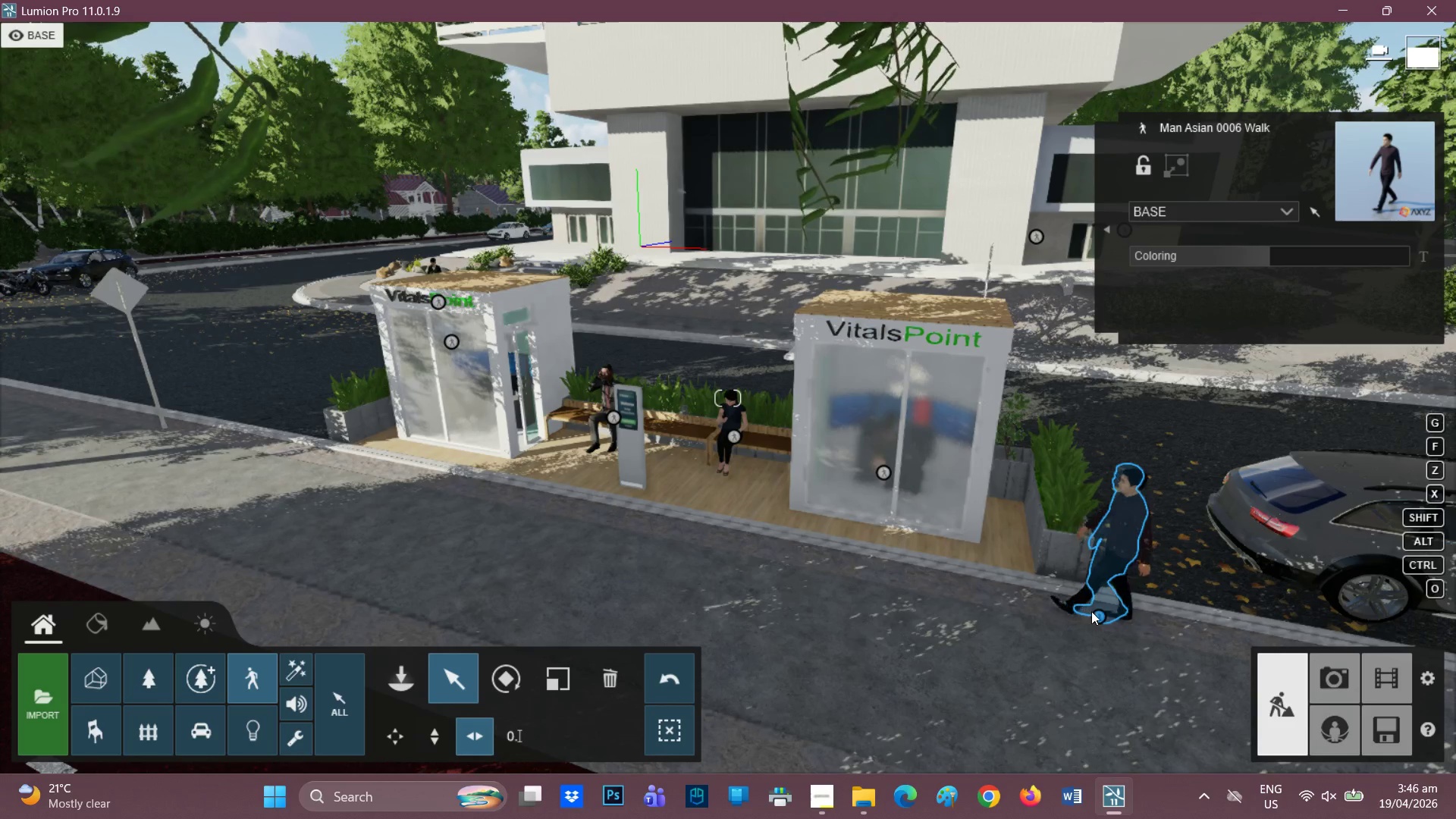 
left_click_drag(start_coordinate=[1095, 610], to_coordinate=[1184, 654])
 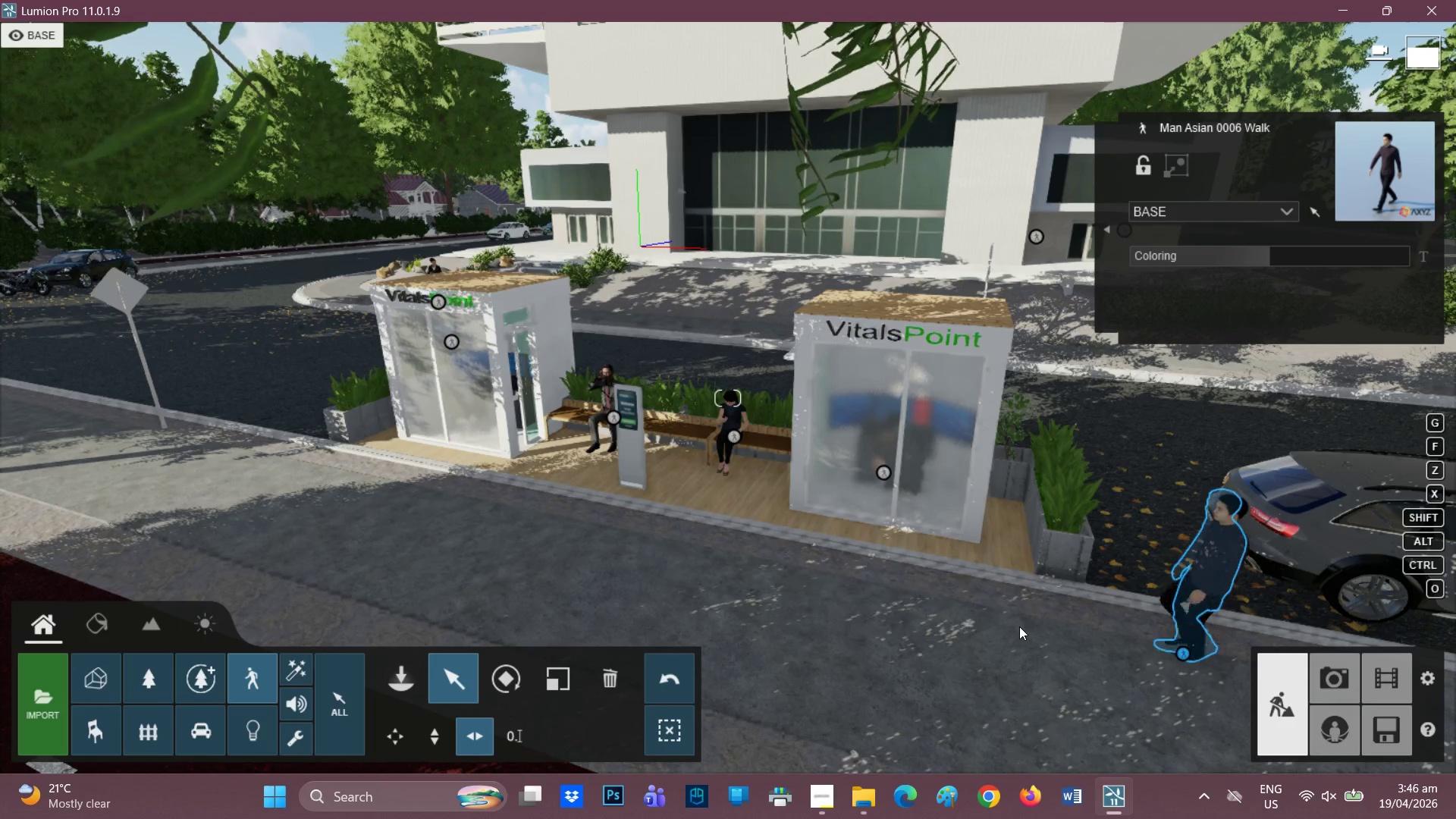 
hold_key(key=D, duration=0.55)
 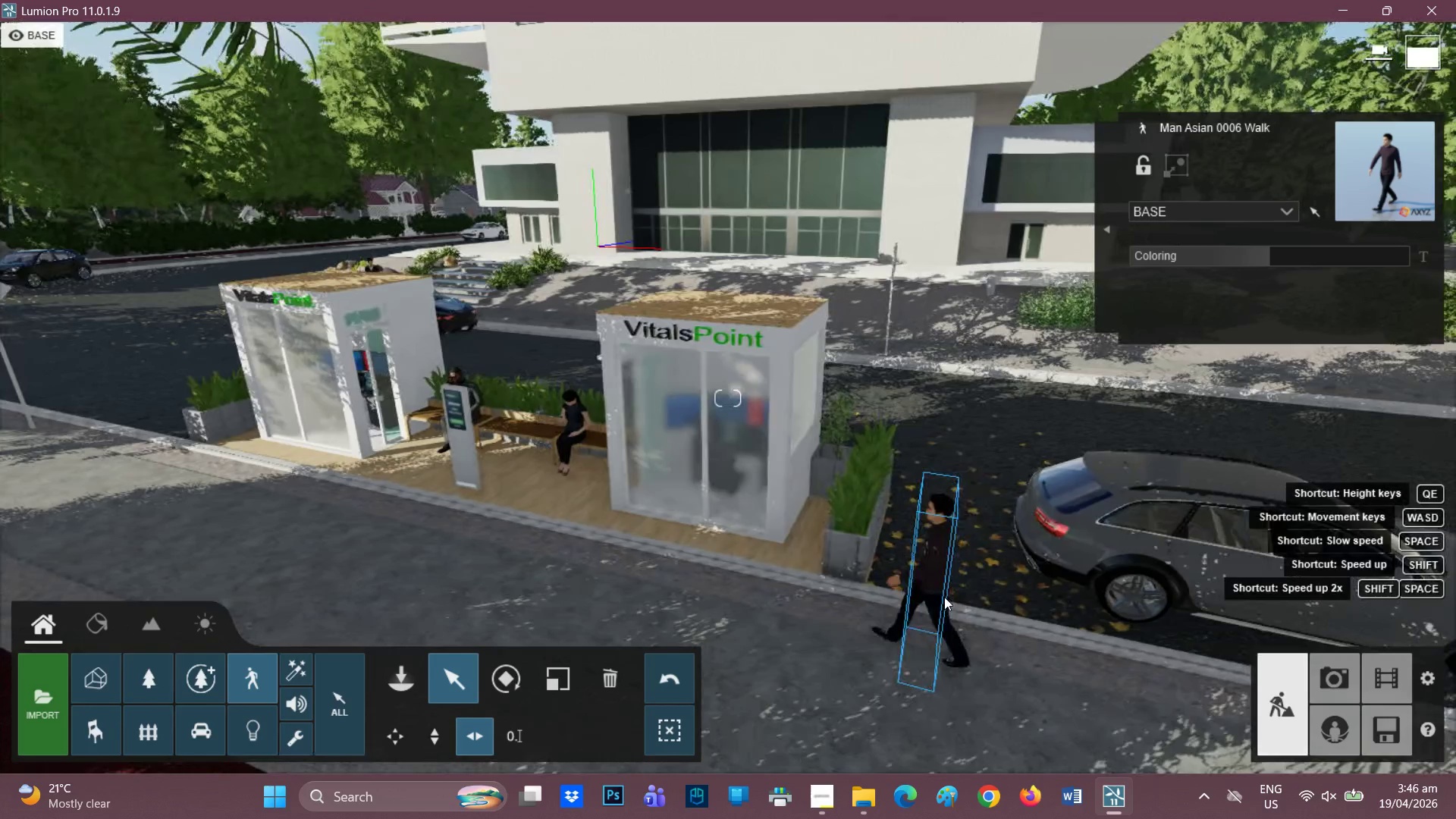 
key(D)
 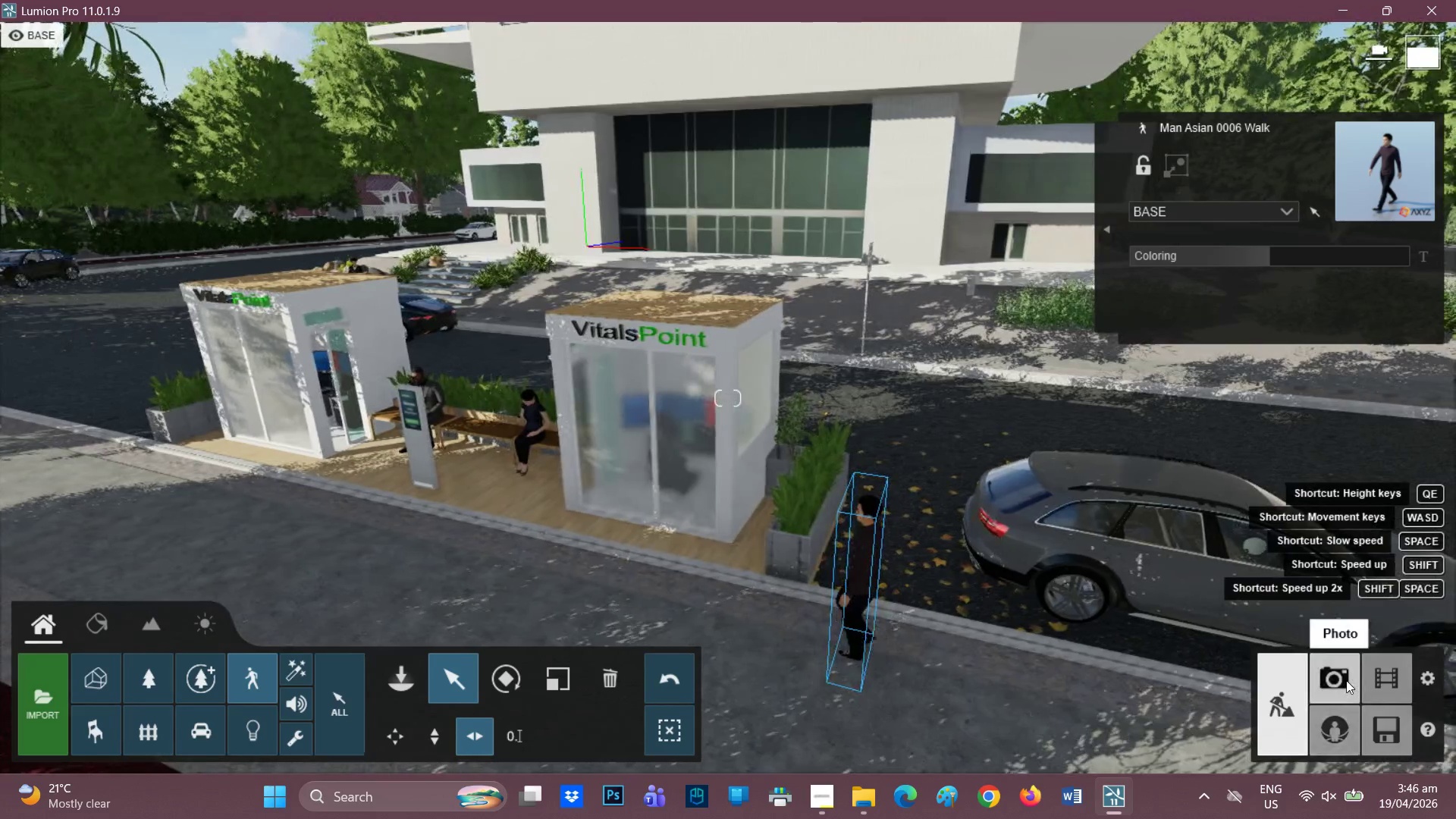 
left_click([1346, 680])
 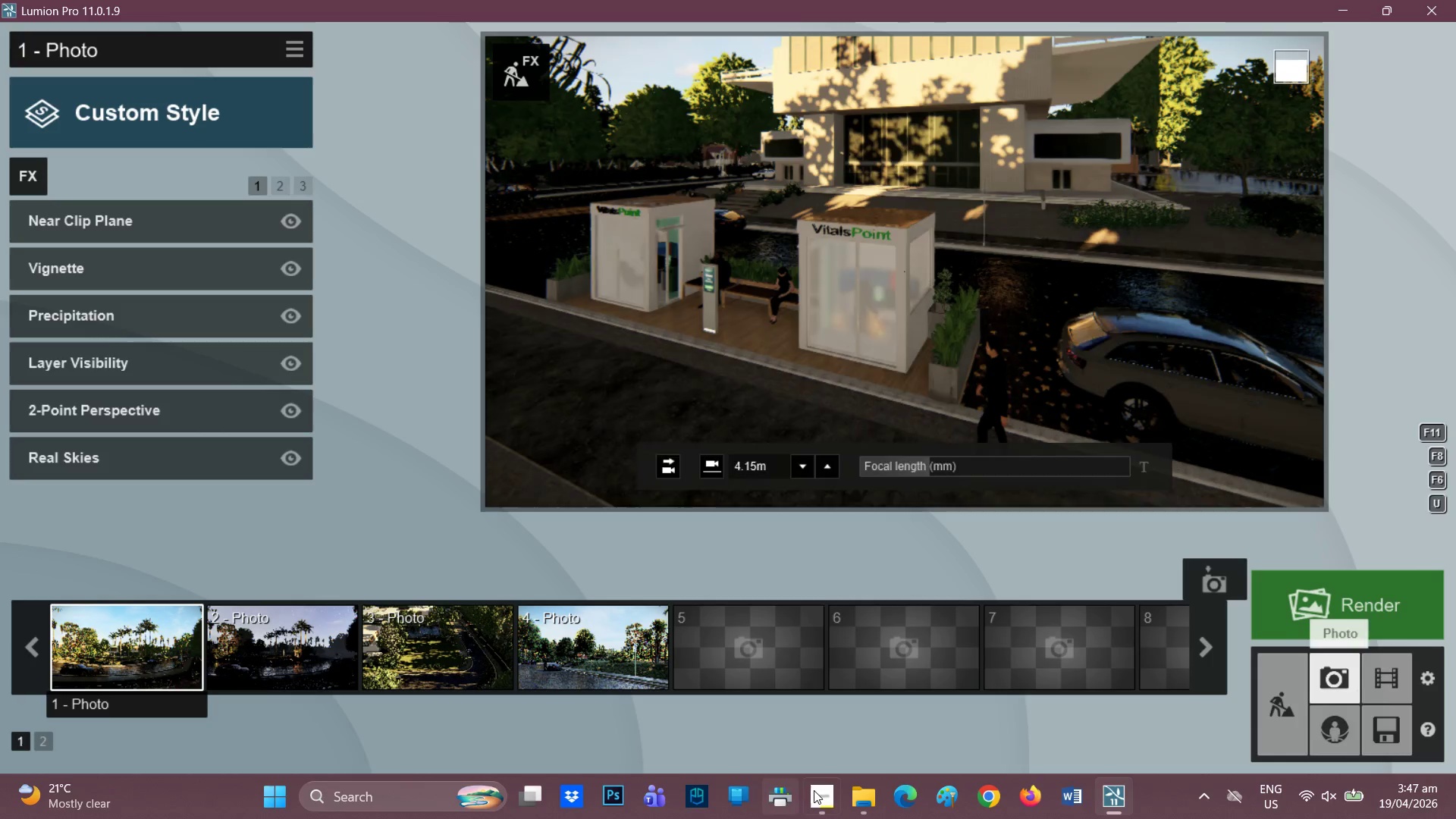 
left_click([823, 790])